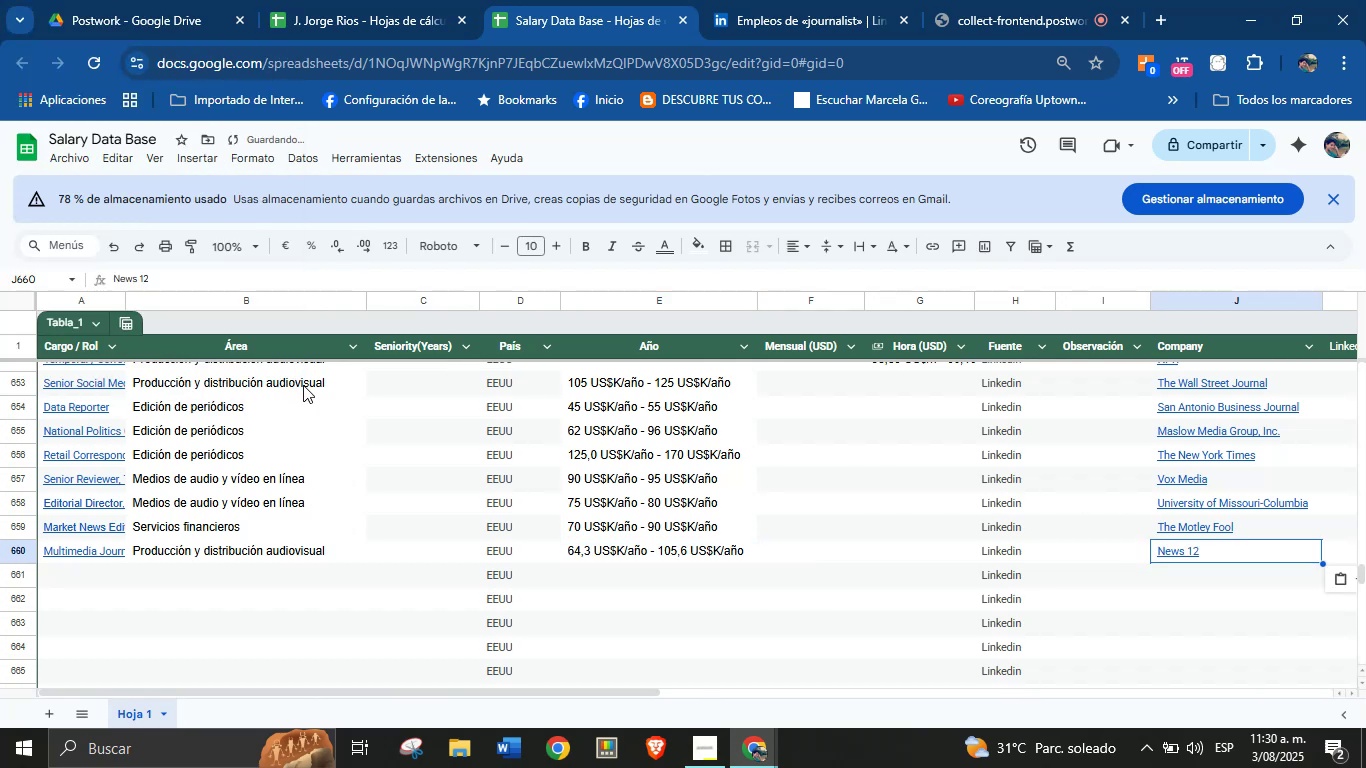 
scroll: coordinate [281, 446], scroll_direction: down, amount: 1.0
 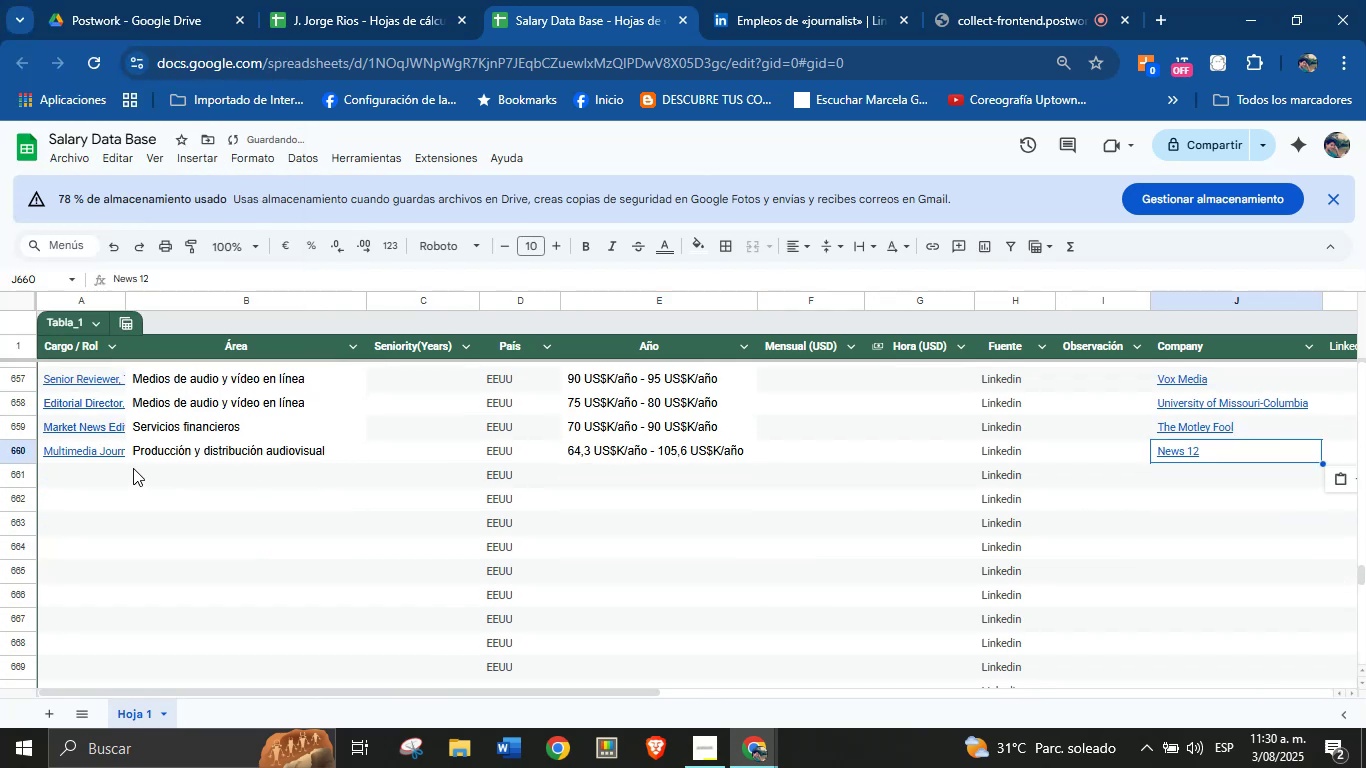 
left_click([79, 469])
 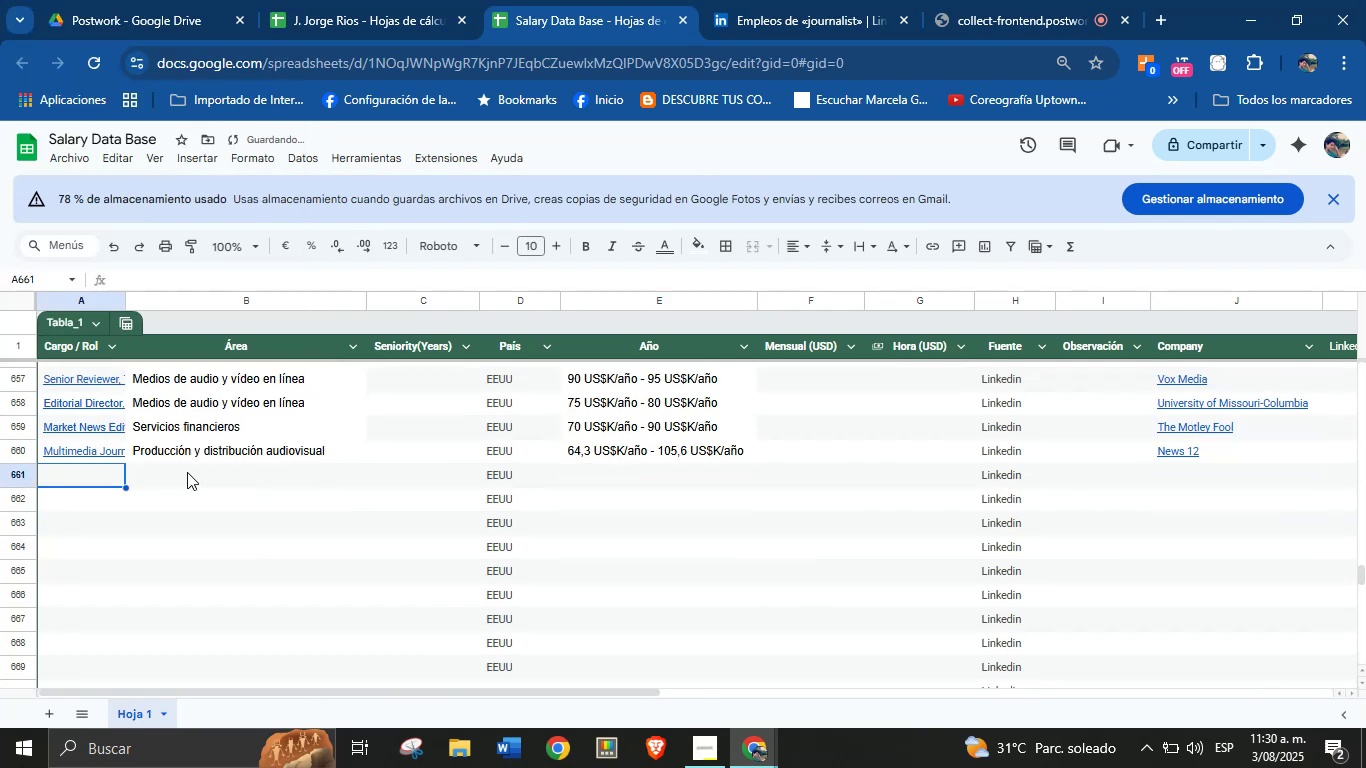 
scroll: coordinate [257, 478], scroll_direction: down, amount: 1.0
 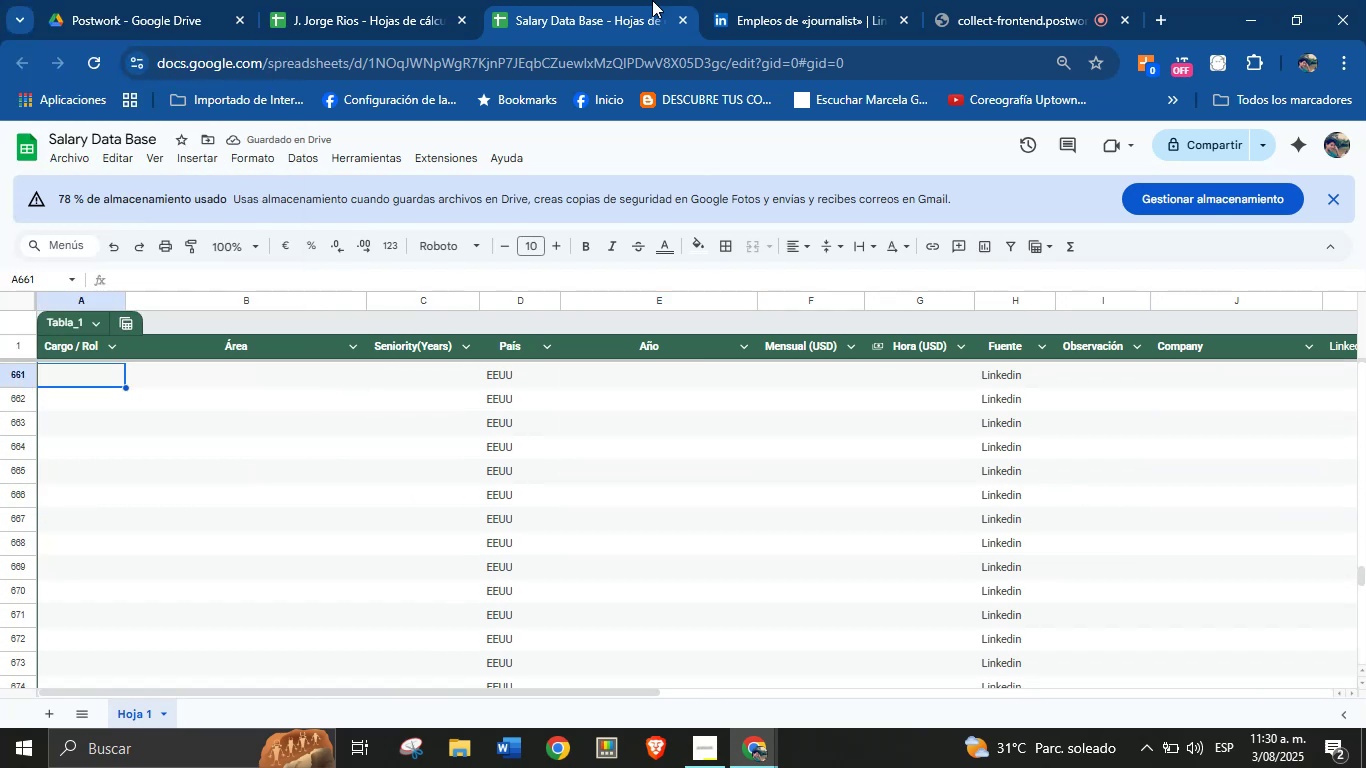 
left_click([756, 0])
 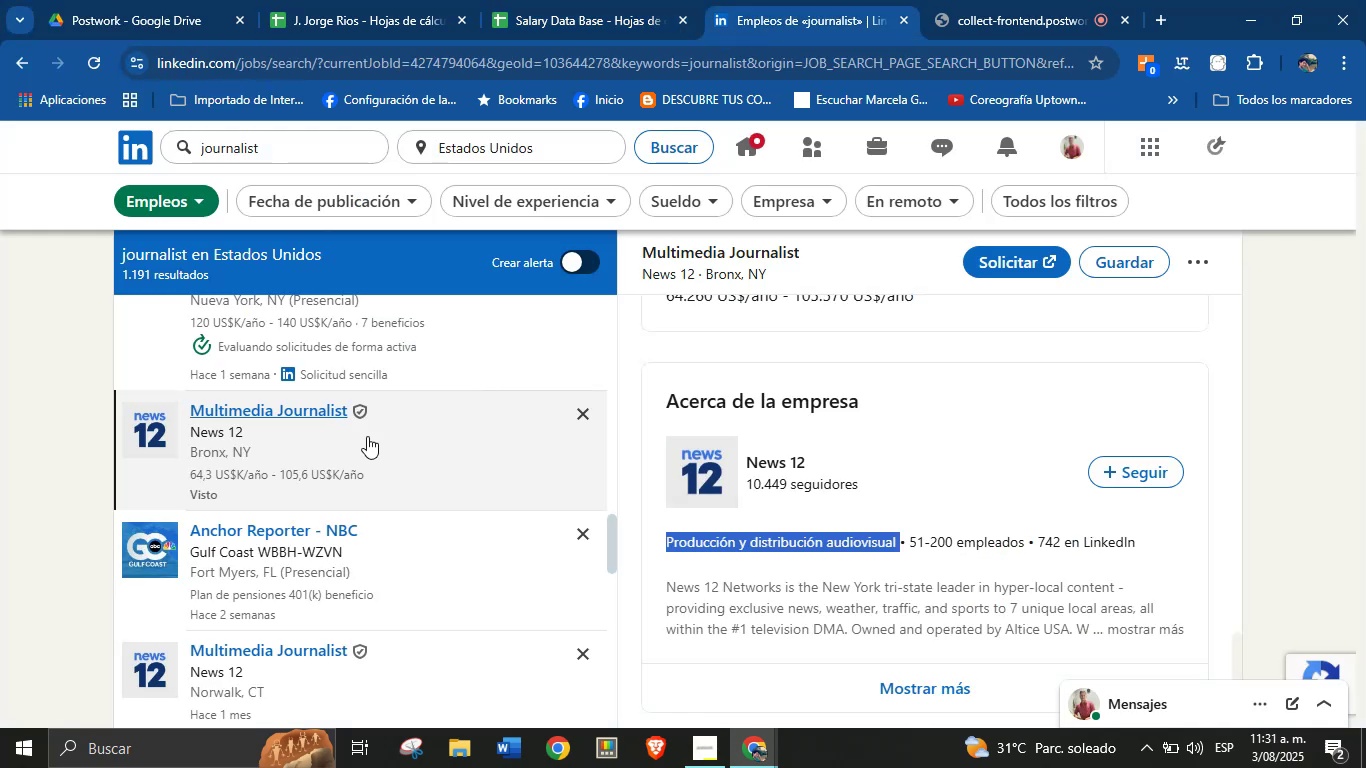 
scroll: coordinate [398, 495], scroll_direction: down, amount: 5.0
 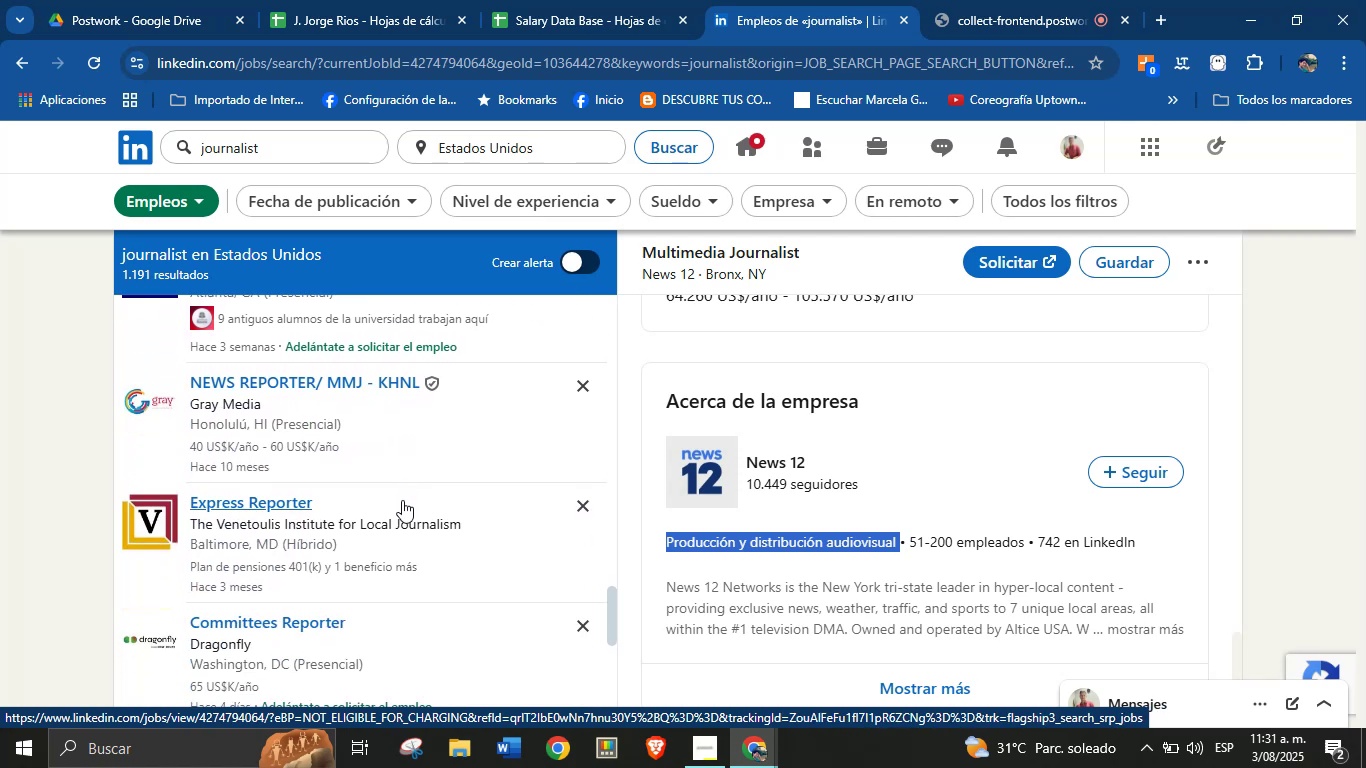 
scroll: coordinate [384, 461], scroll_direction: down, amount: 4.0
 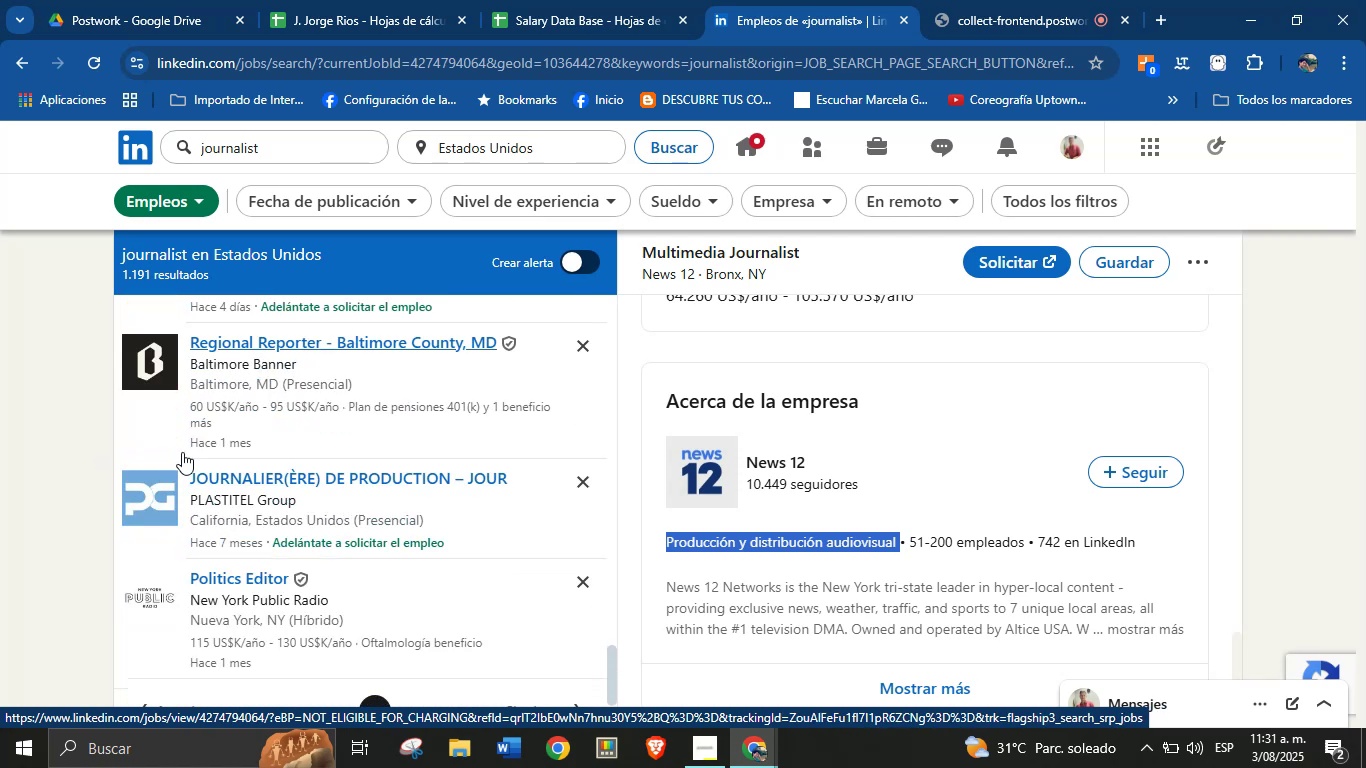 
scroll: coordinate [349, 510], scroll_direction: up, amount: 1.0
 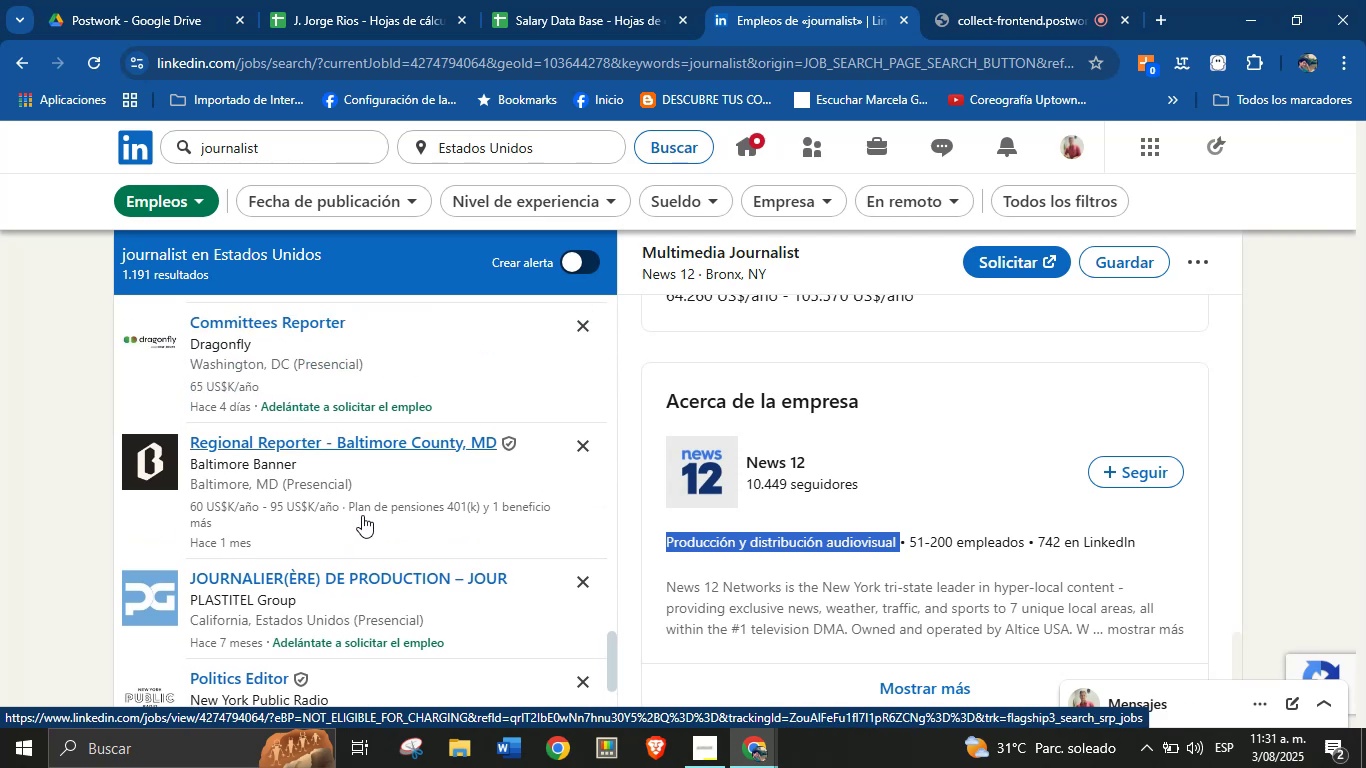 
scroll: coordinate [356, 520], scroll_direction: down, amount: 2.0
 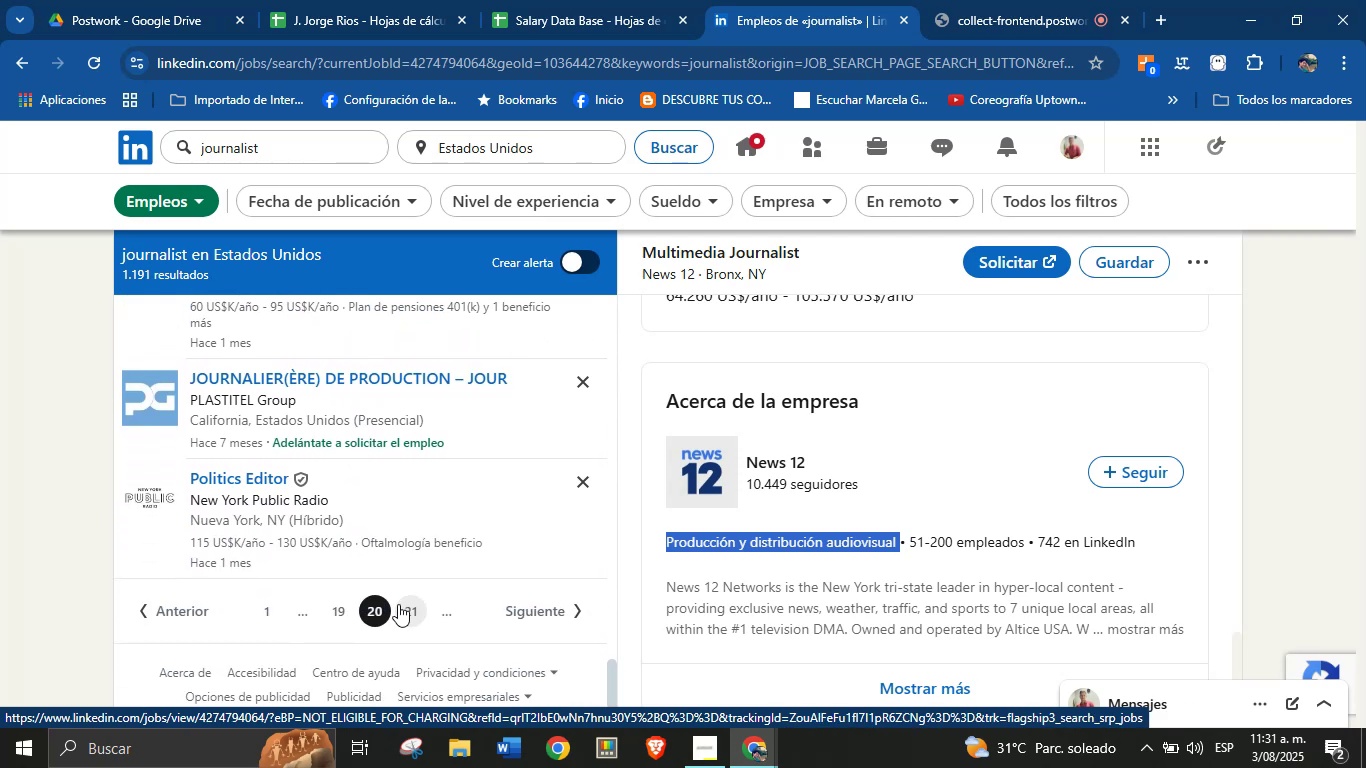 
left_click([403, 607])
 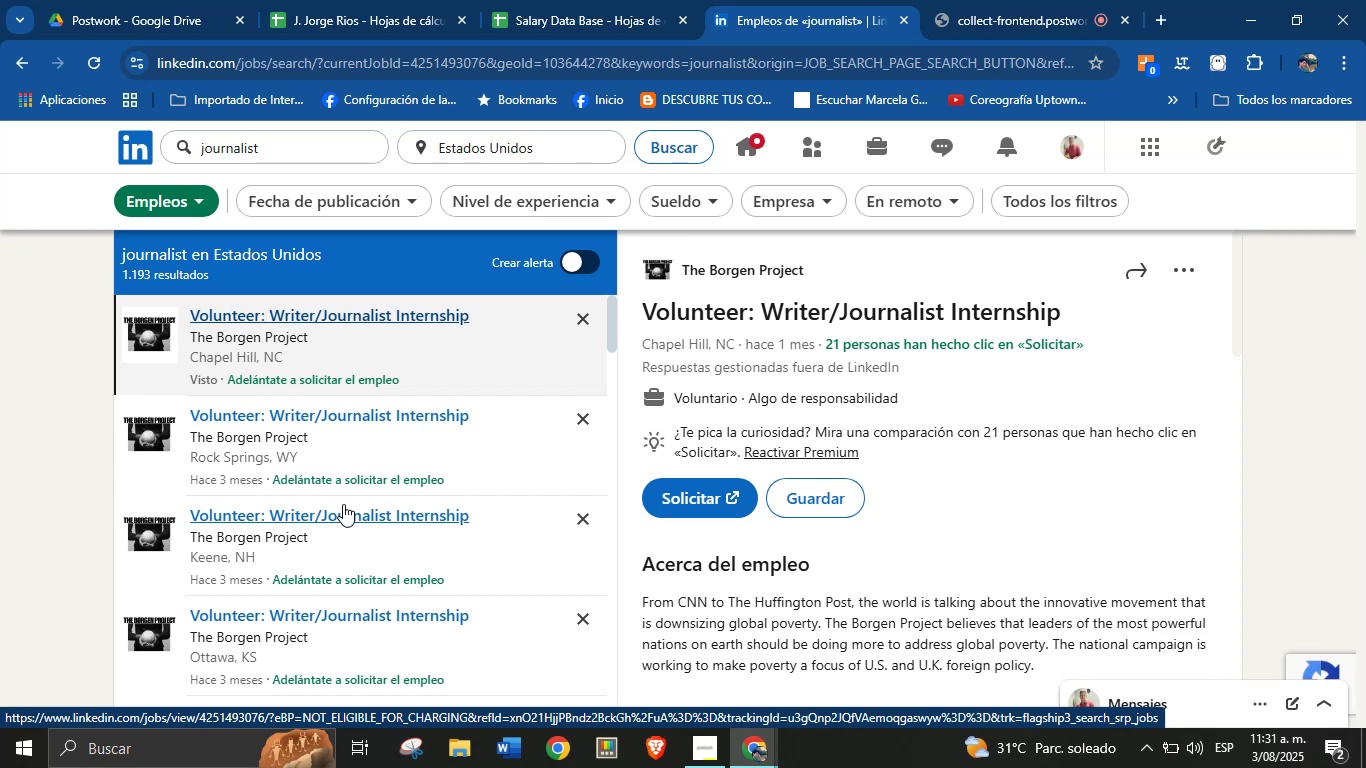 
wait(33.38)
 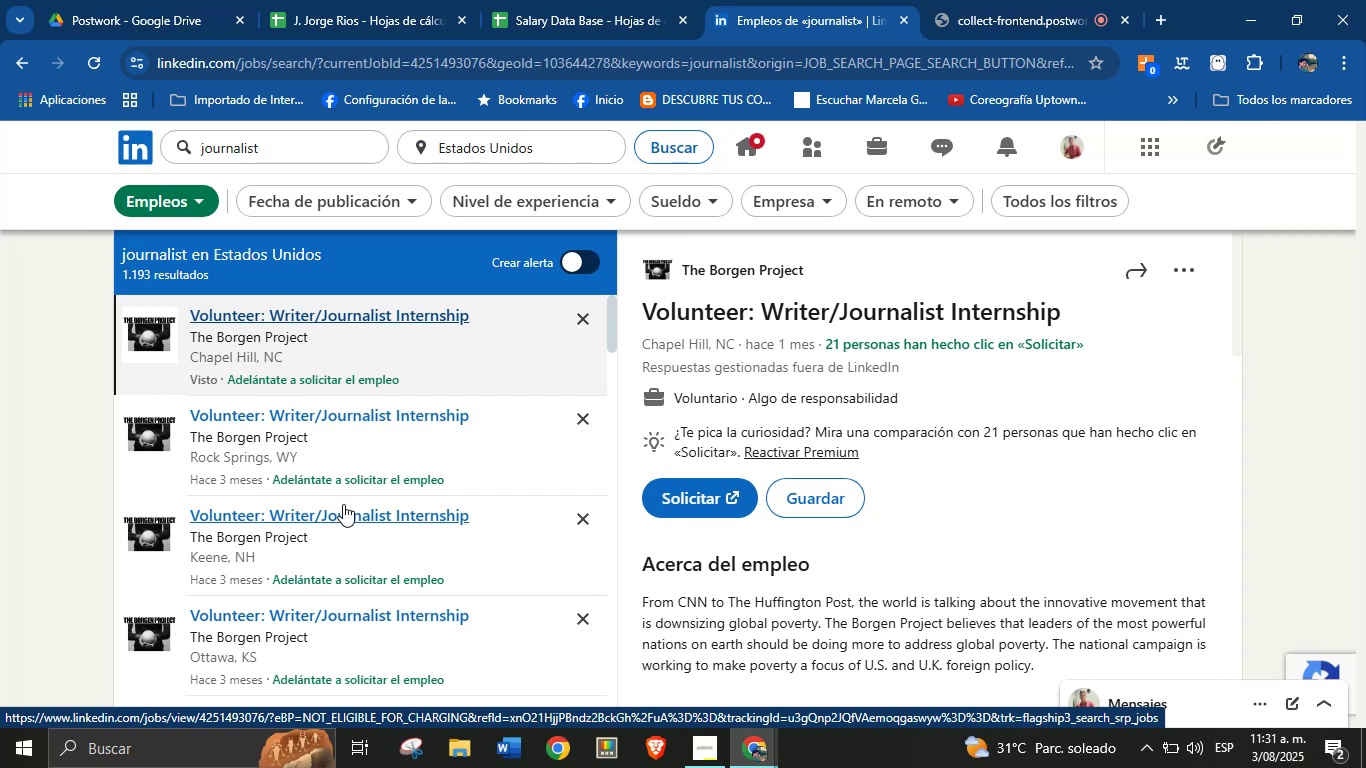 
scroll: coordinate [377, 541], scroll_direction: down, amount: 18.0
 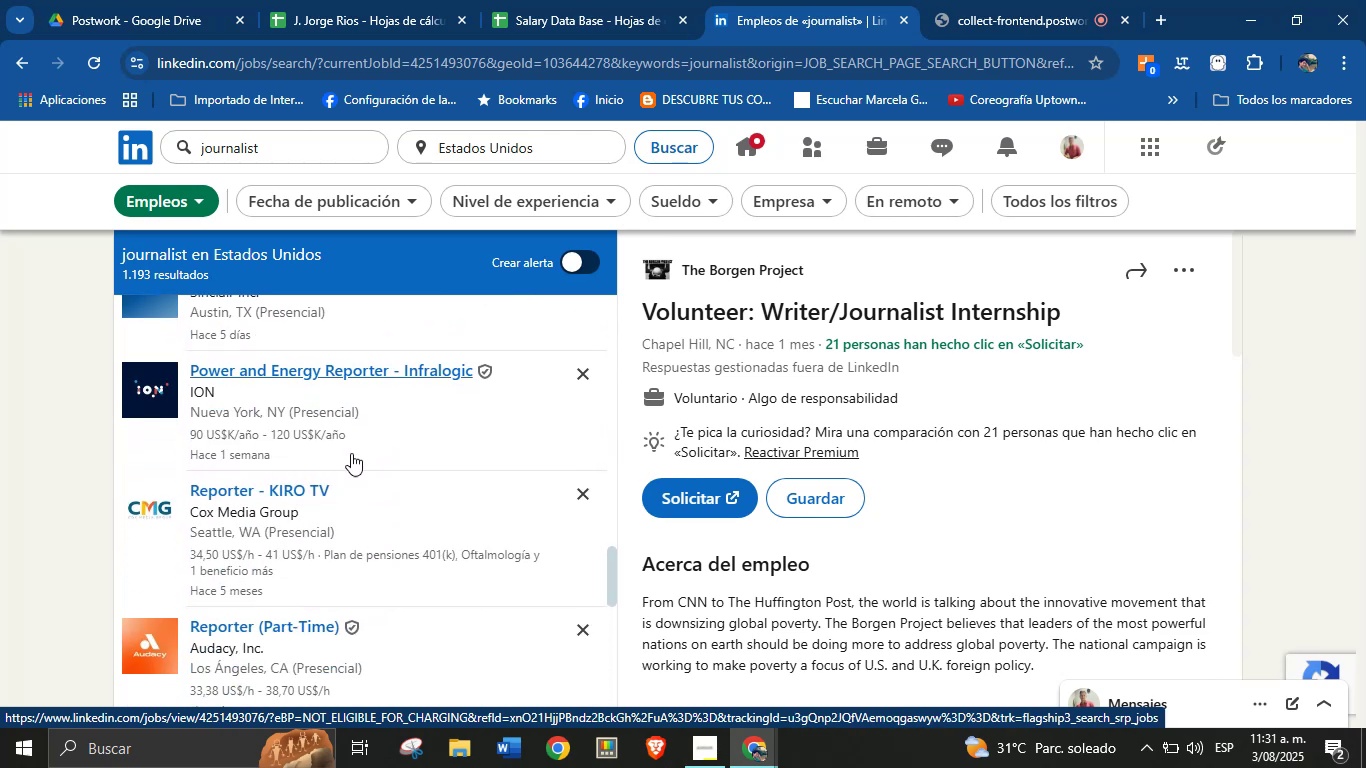 
scroll: coordinate [410, 526], scroll_direction: none, amount: 0.0
 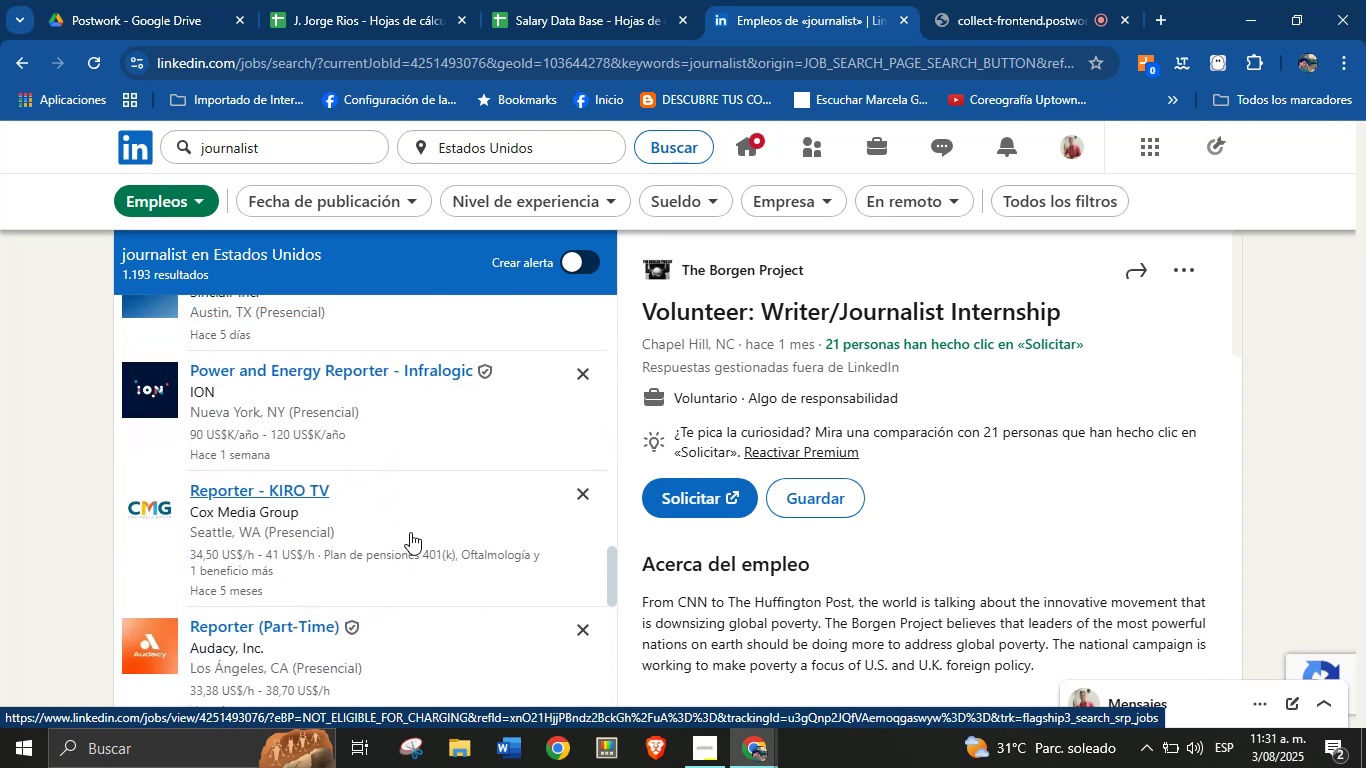 
scroll: coordinate [406, 513], scroll_direction: down, amount: 6.0
 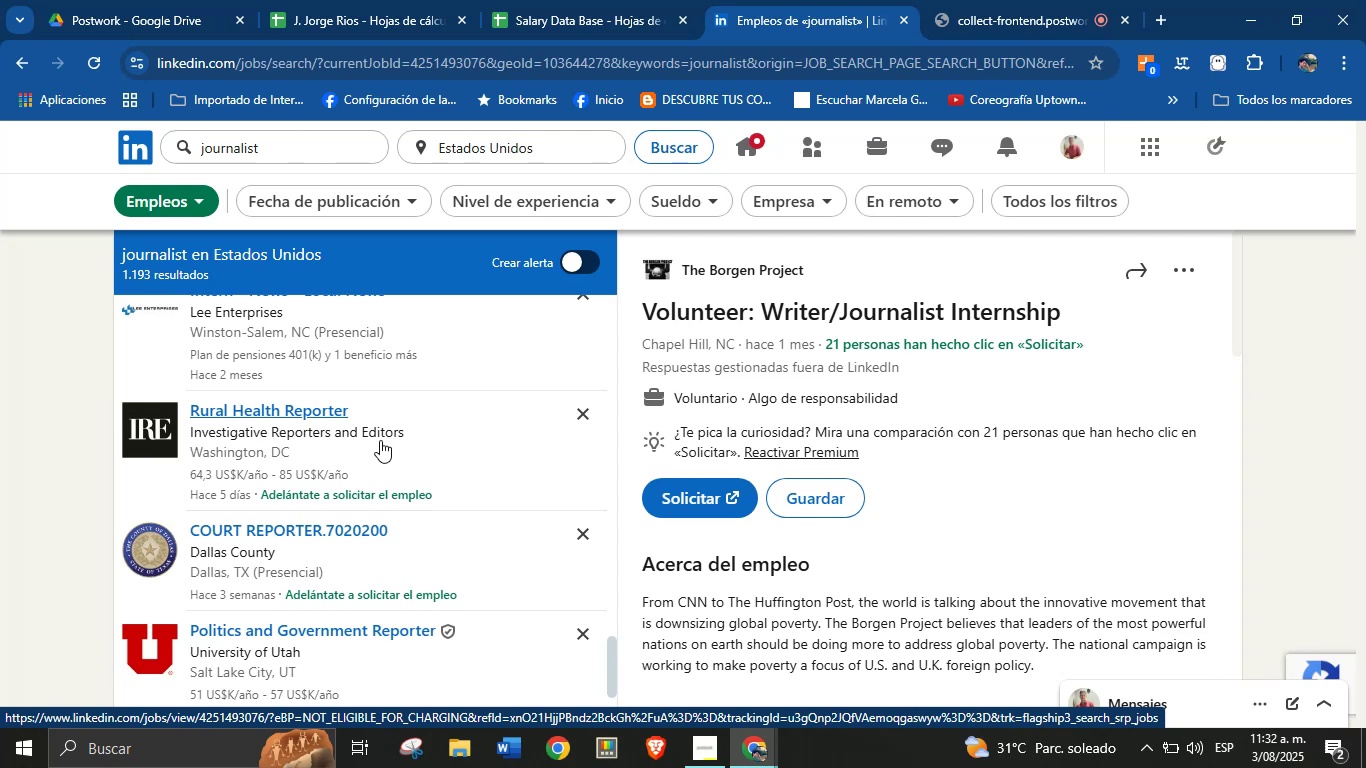 
left_click([383, 444])
 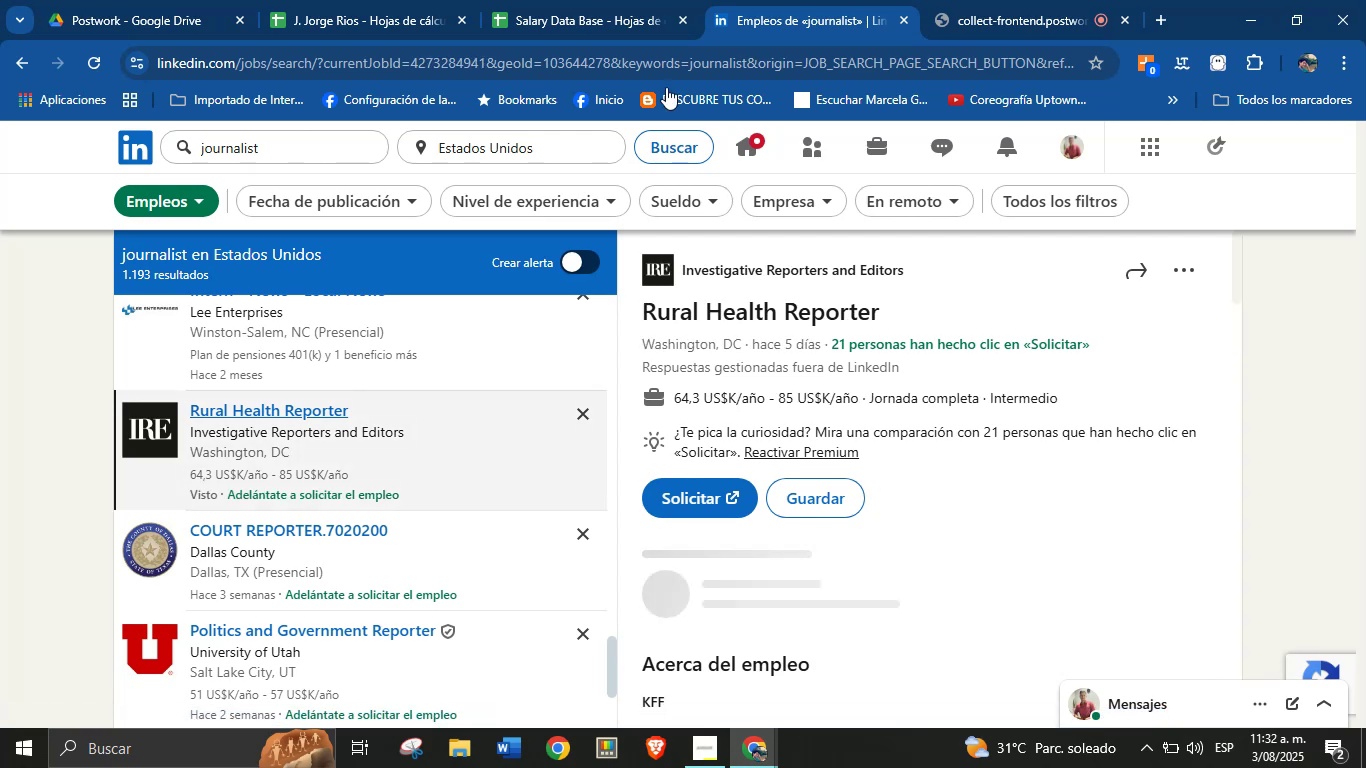 
left_click([974, 0])
 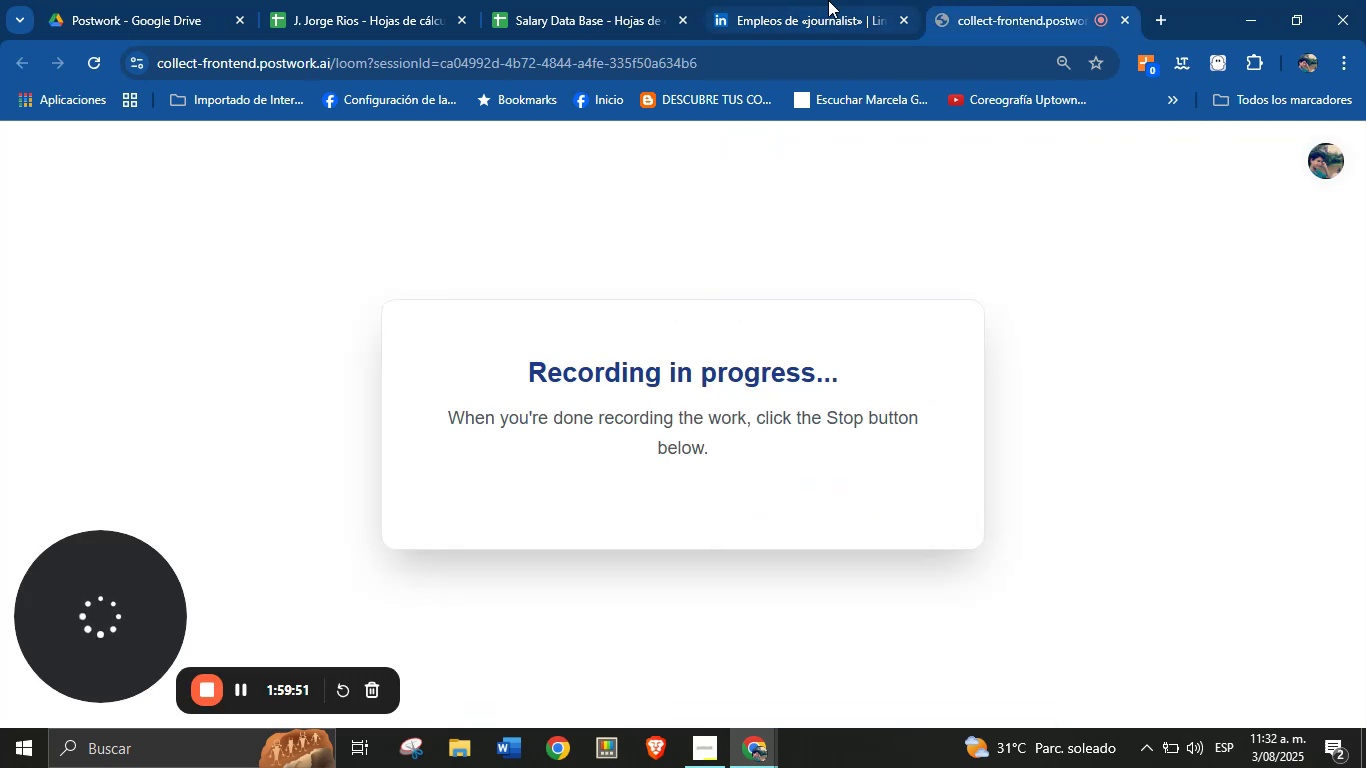 
left_click([799, 0])
 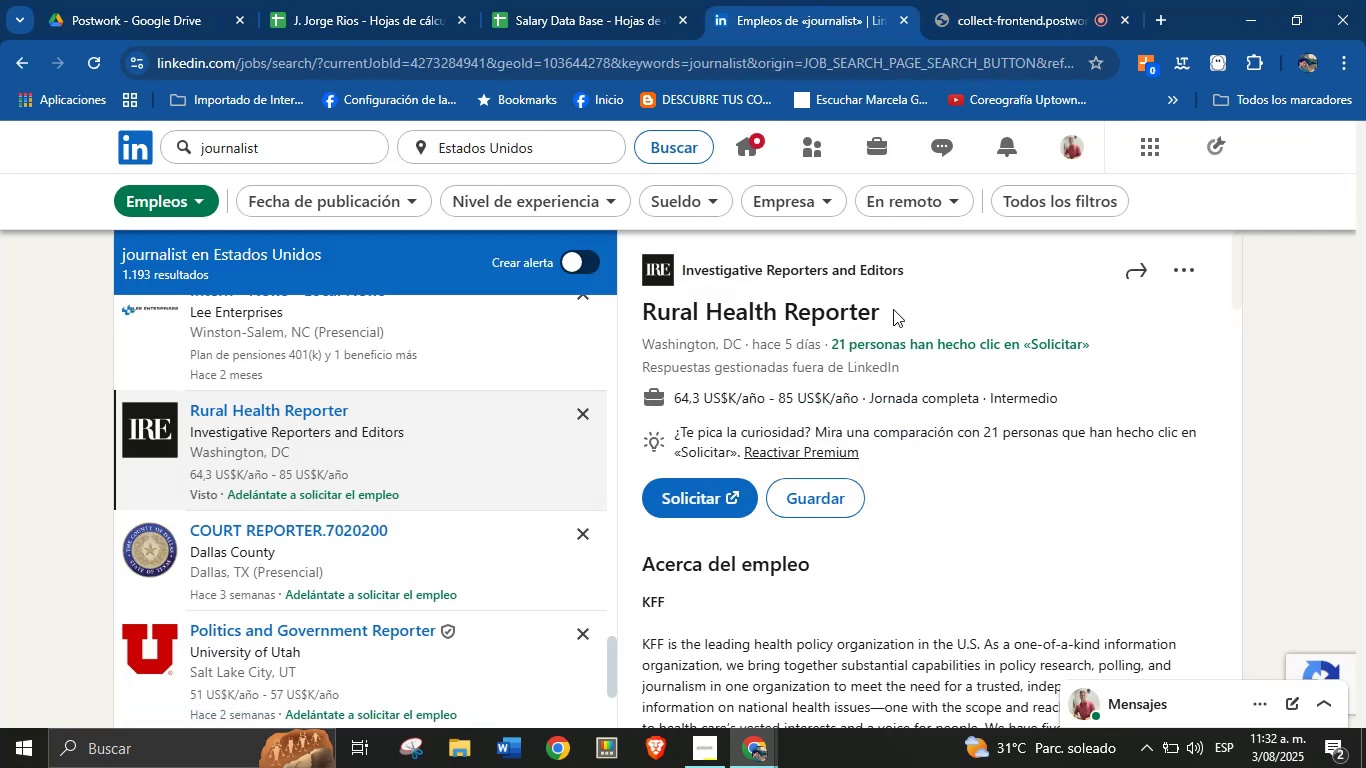 
left_click_drag(start_coordinate=[917, 273], to_coordinate=[676, 272])
 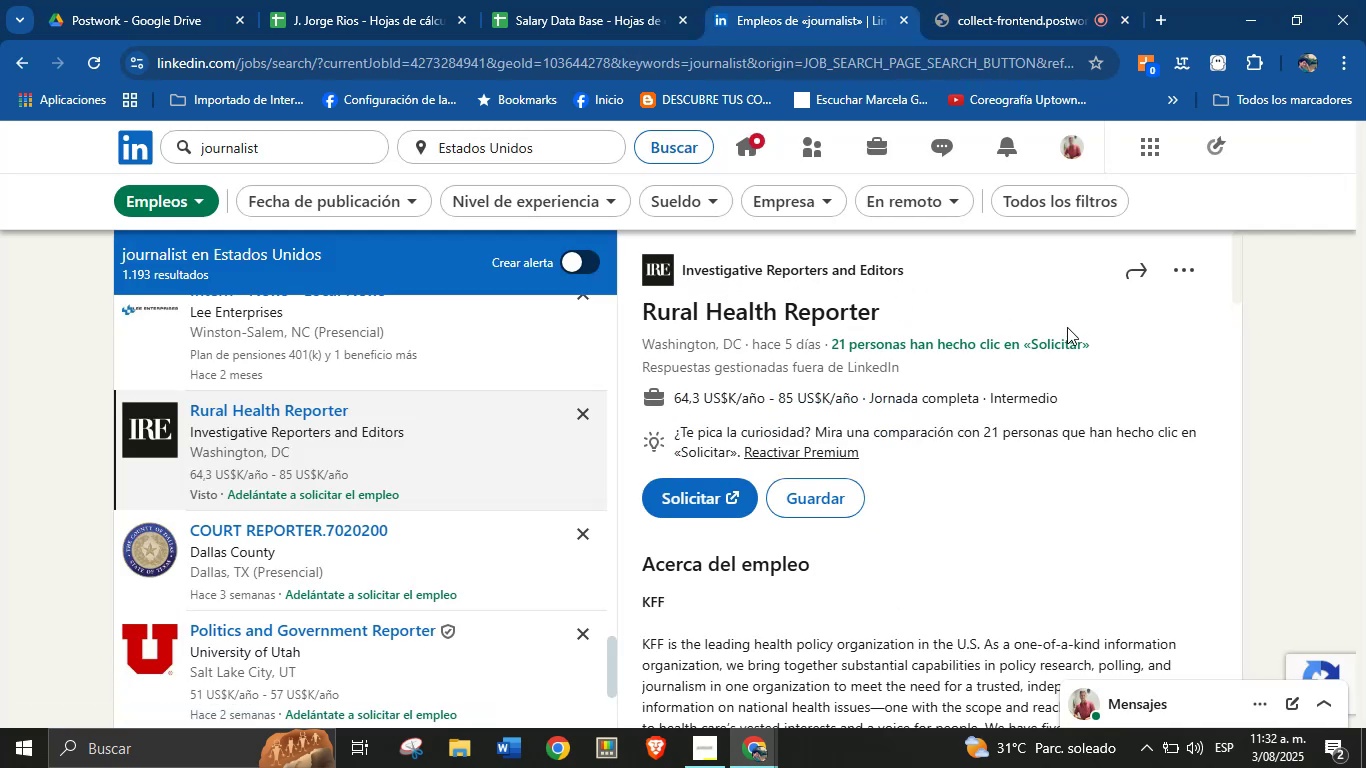 
left_click([1163, 358])
 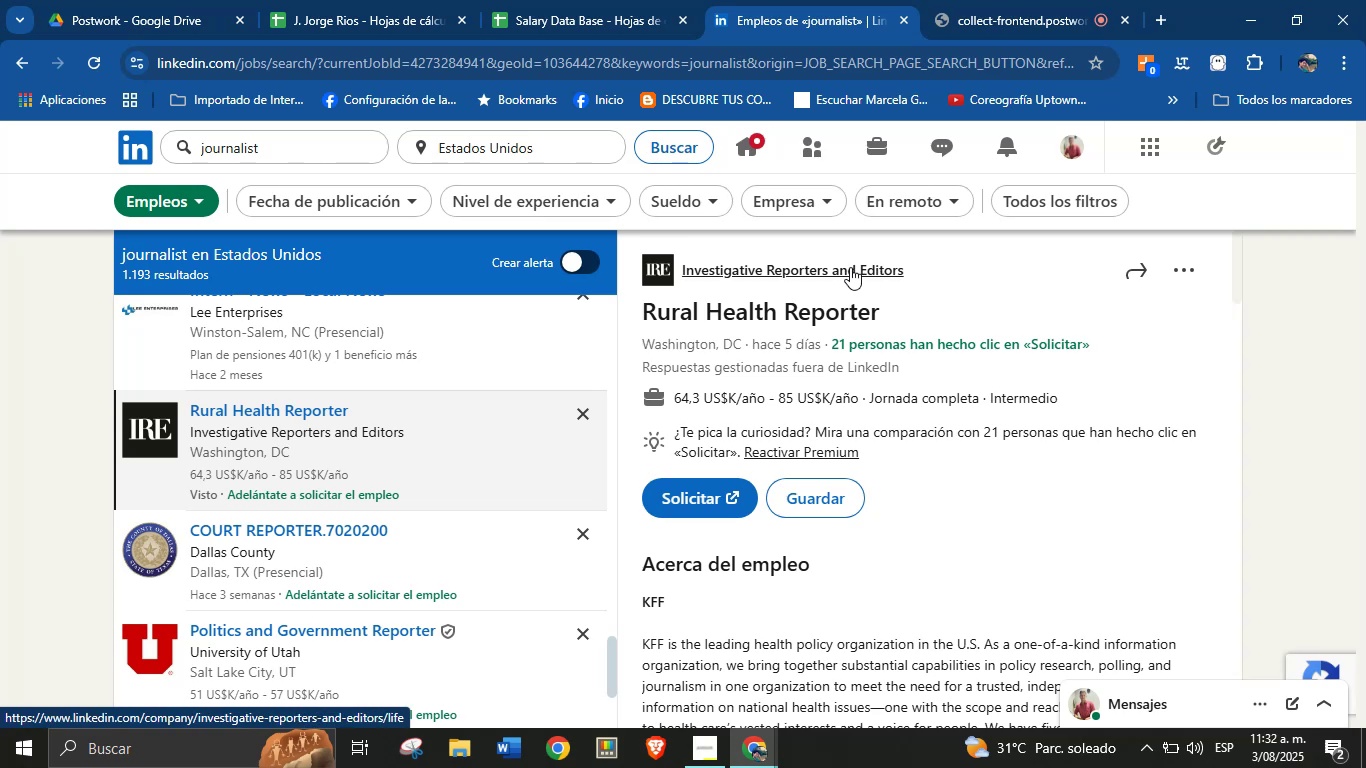 
left_click_drag(start_coordinate=[916, 270], to_coordinate=[680, 269])
 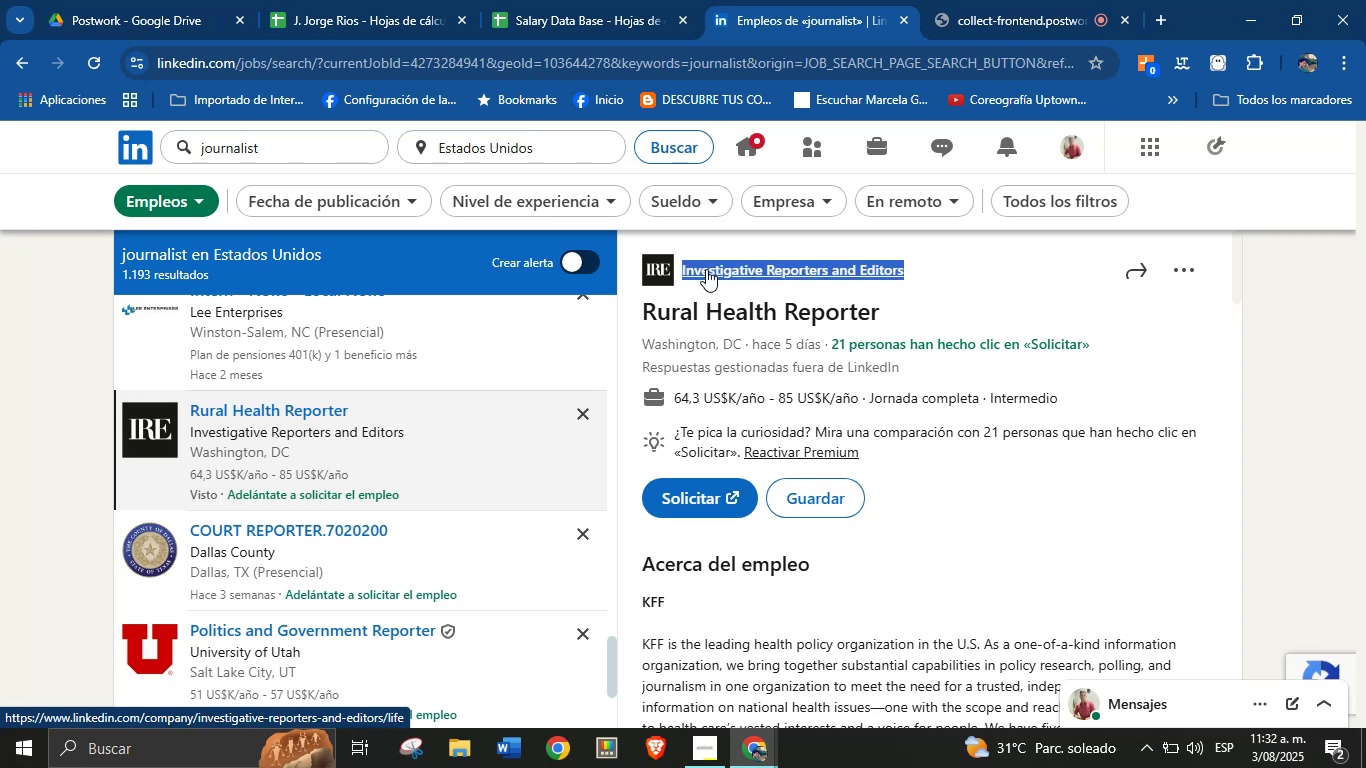 
key(Alt+AltLeft)
 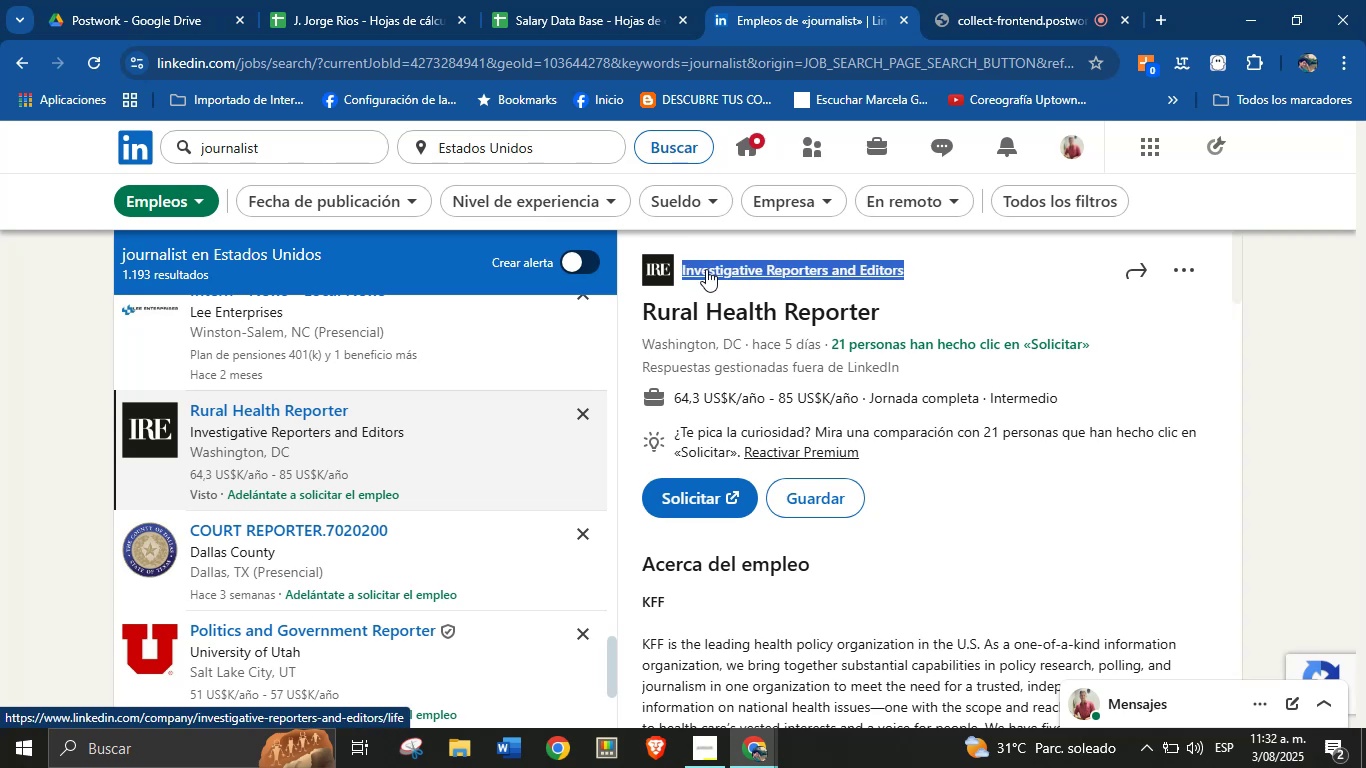 
key(Alt+Control+ControlLeft)
 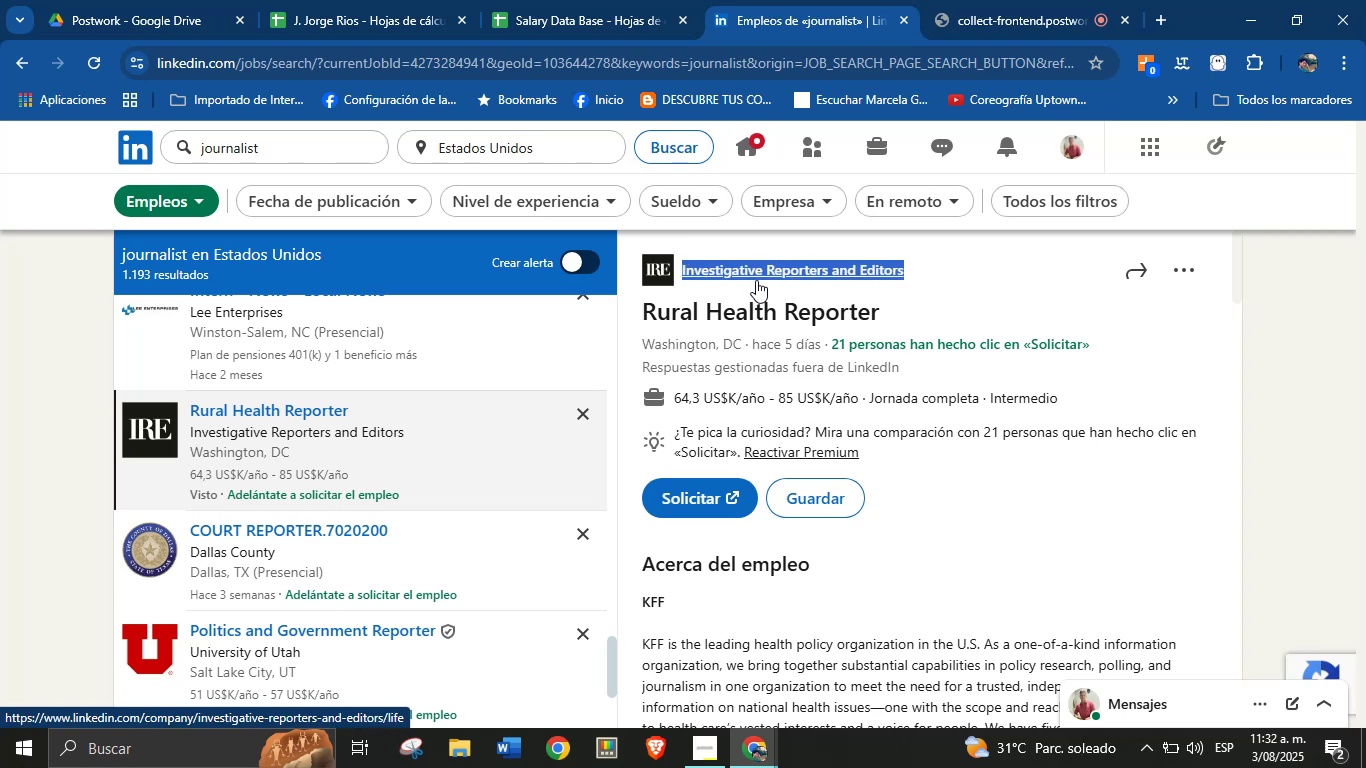 
key(Alt+Control+C)
 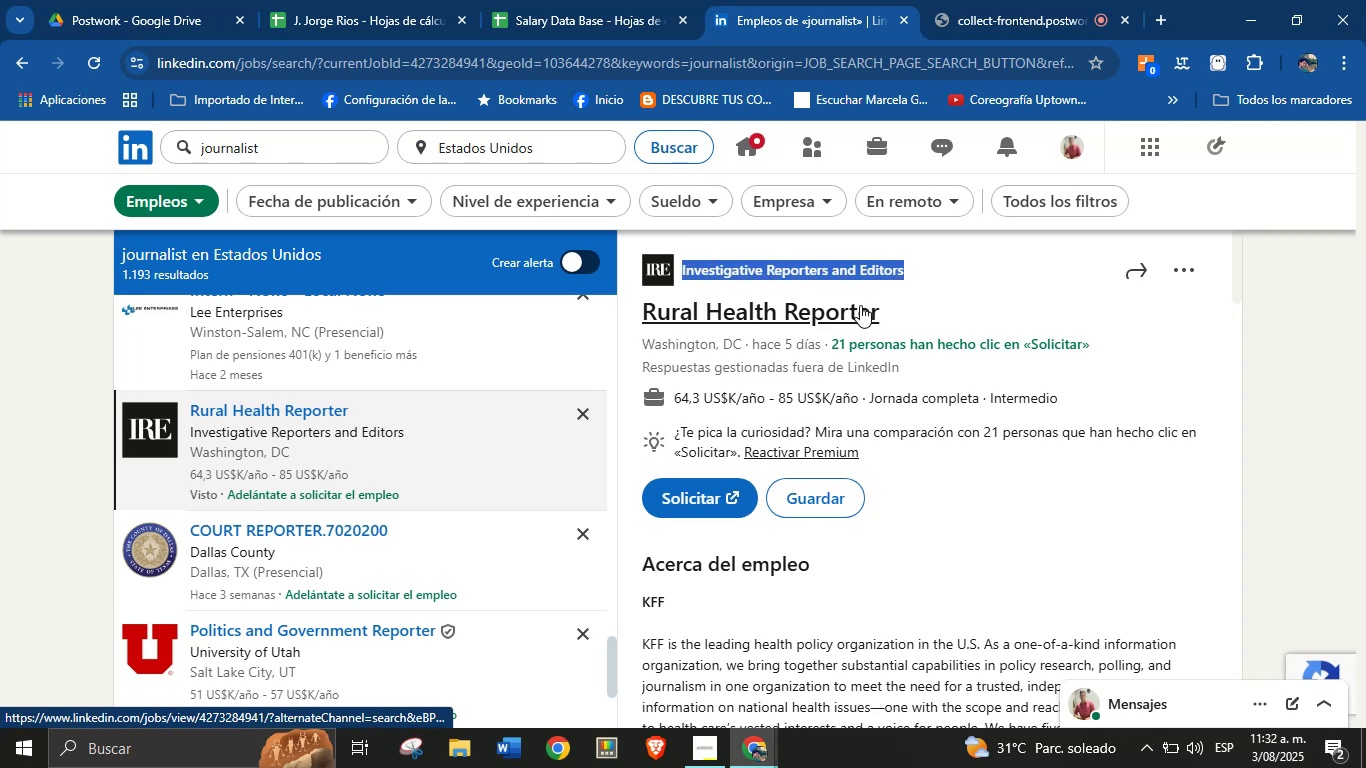 
left_click_drag(start_coordinate=[887, 310], to_coordinate=[645, 317])
 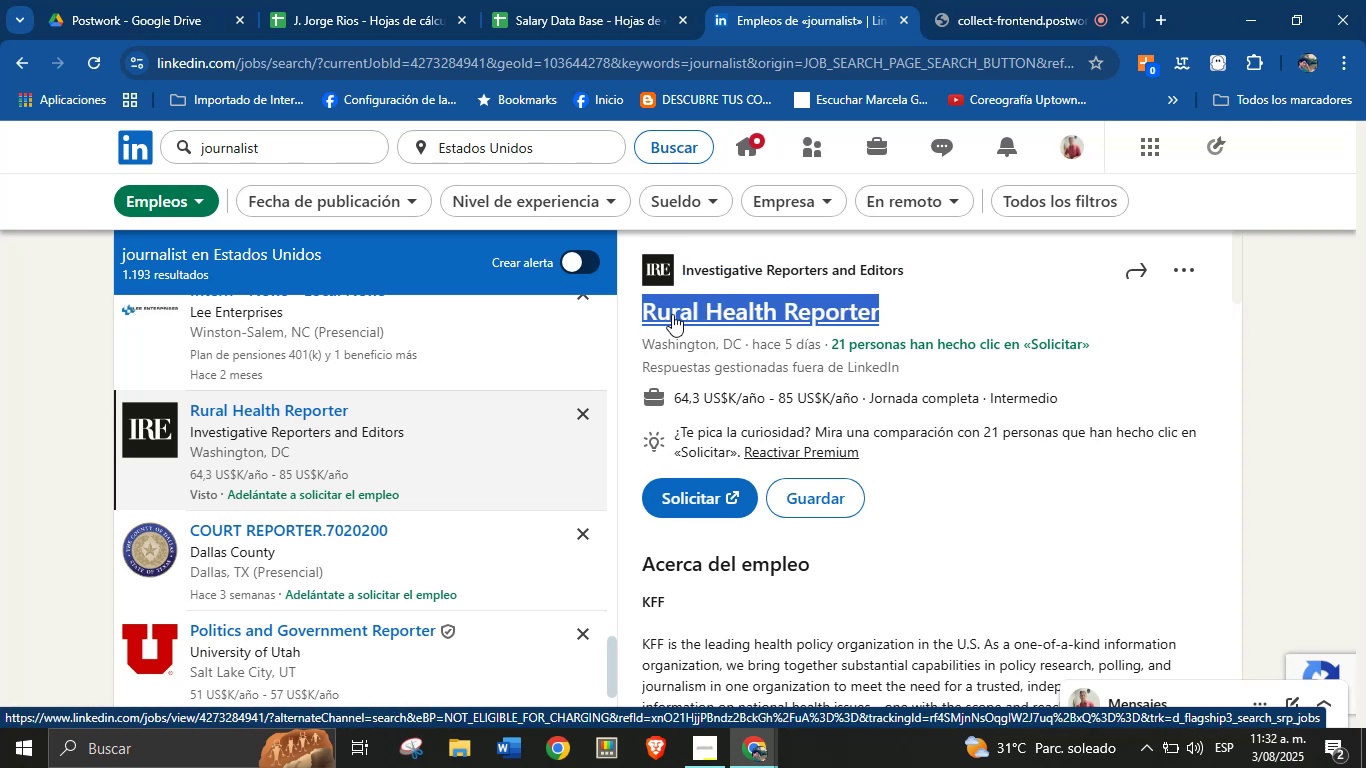 
key(Alt+Control+ControlLeft)
 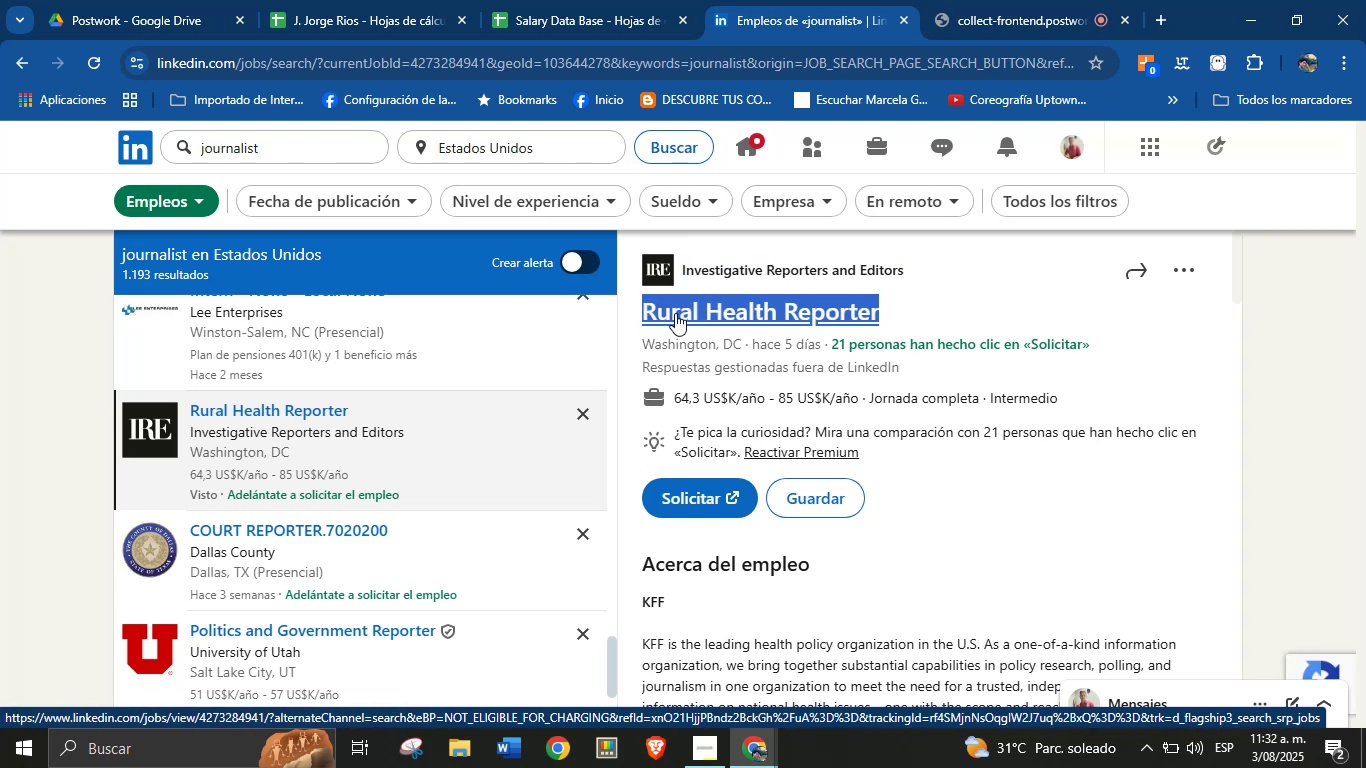 
key(Alt+AltLeft)
 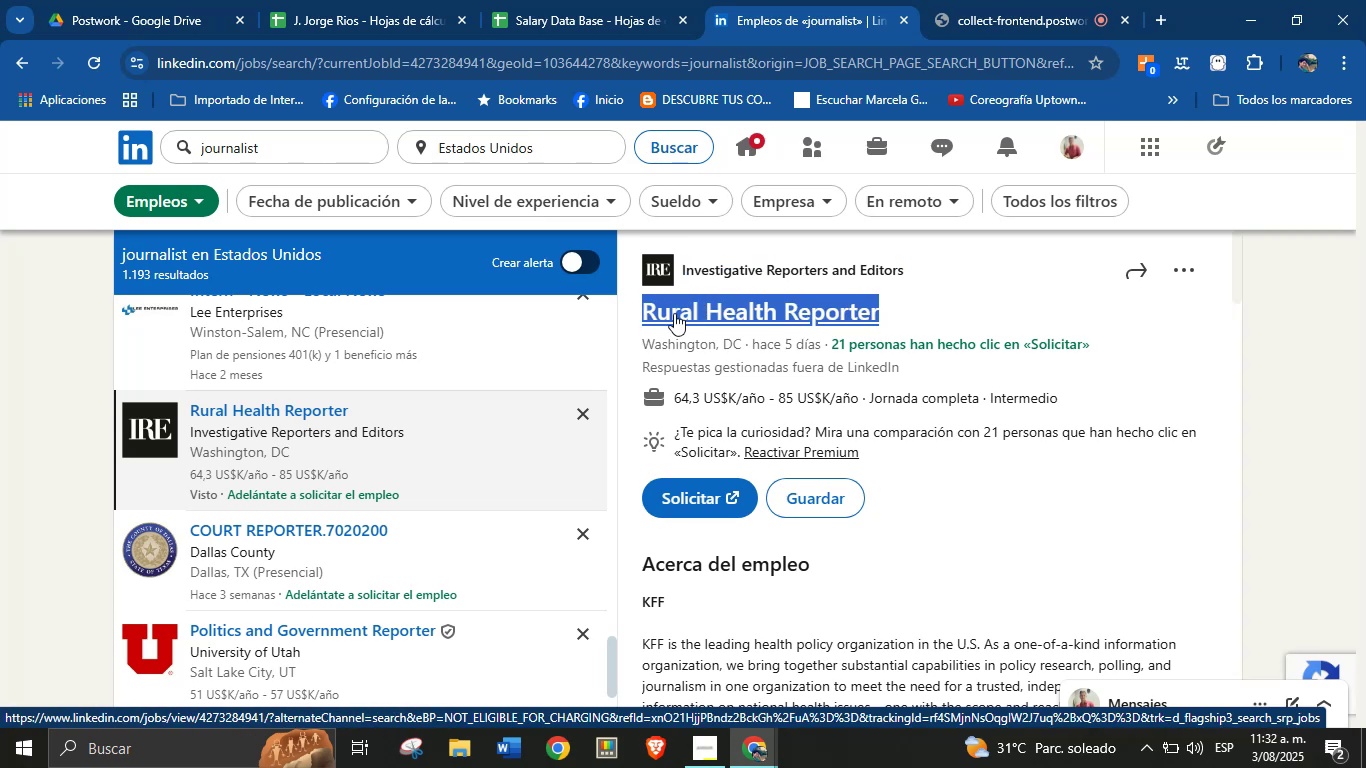 
key(Alt+Control+C)
 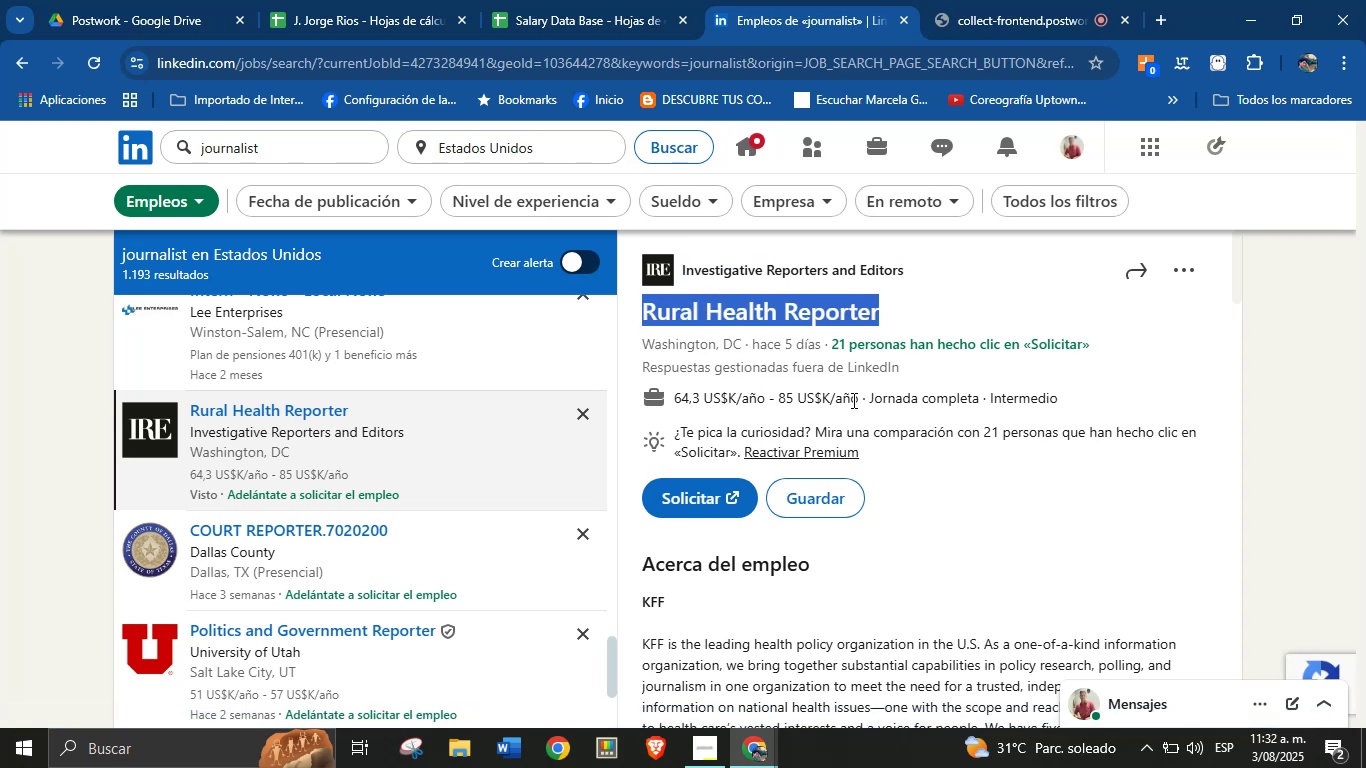 
left_click_drag(start_coordinate=[857, 398], to_coordinate=[677, 397])
 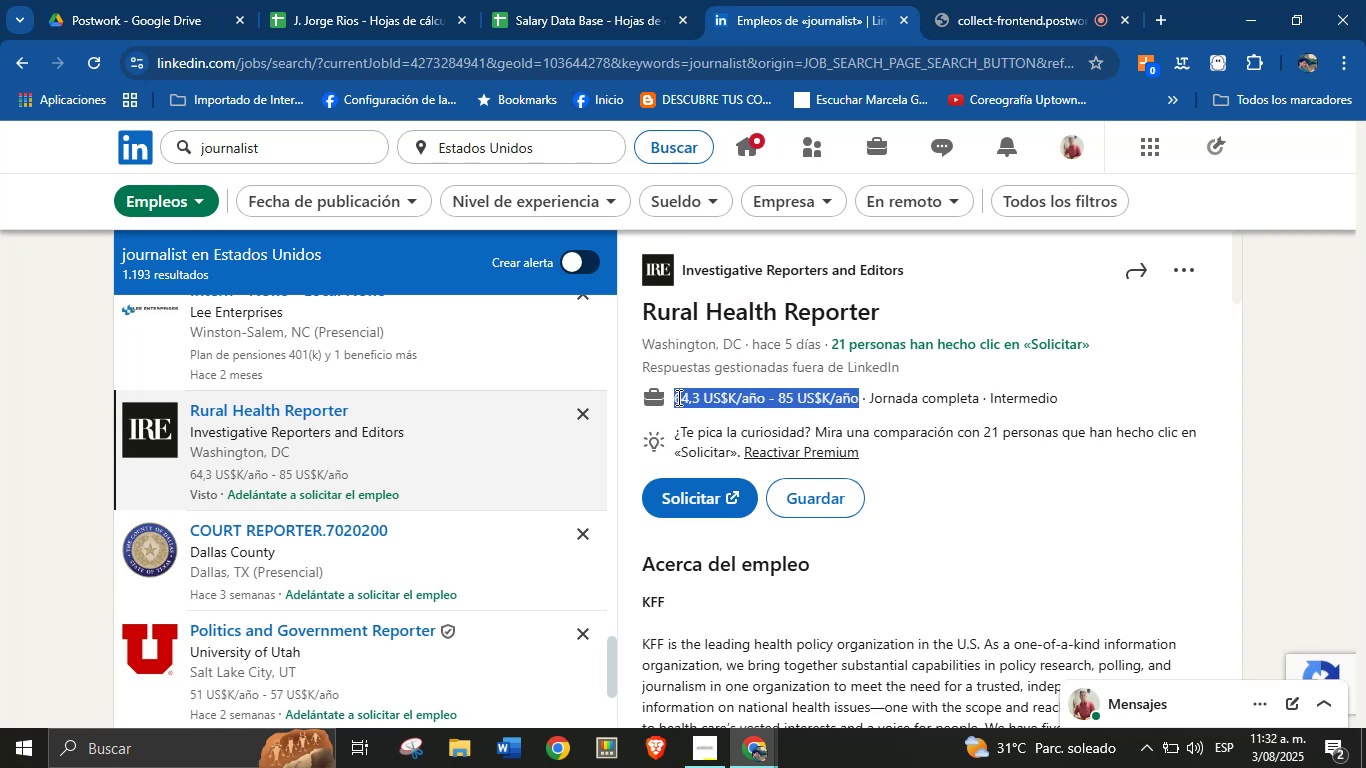 
key(Alt+AltLeft)
 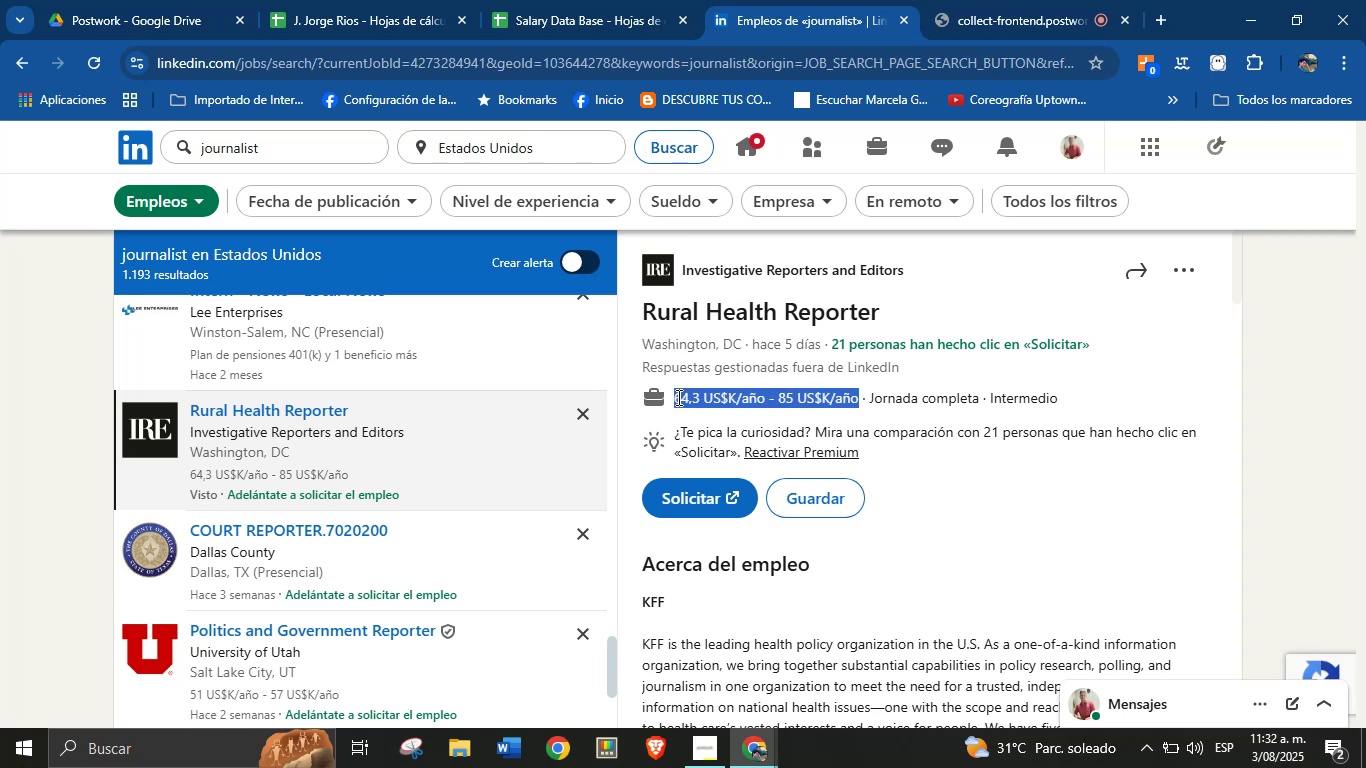 
key(Alt+Control+C)
 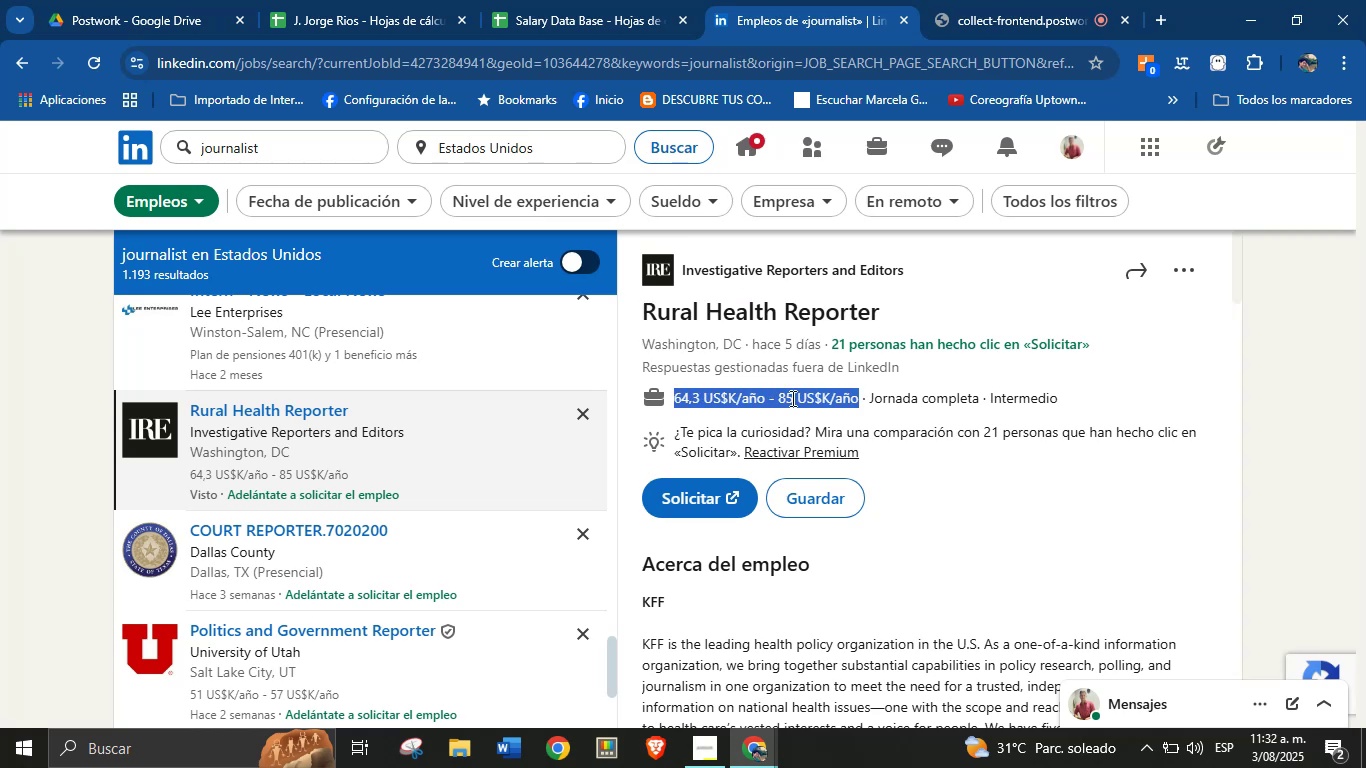 
key(Alt+Control+ControlLeft)
 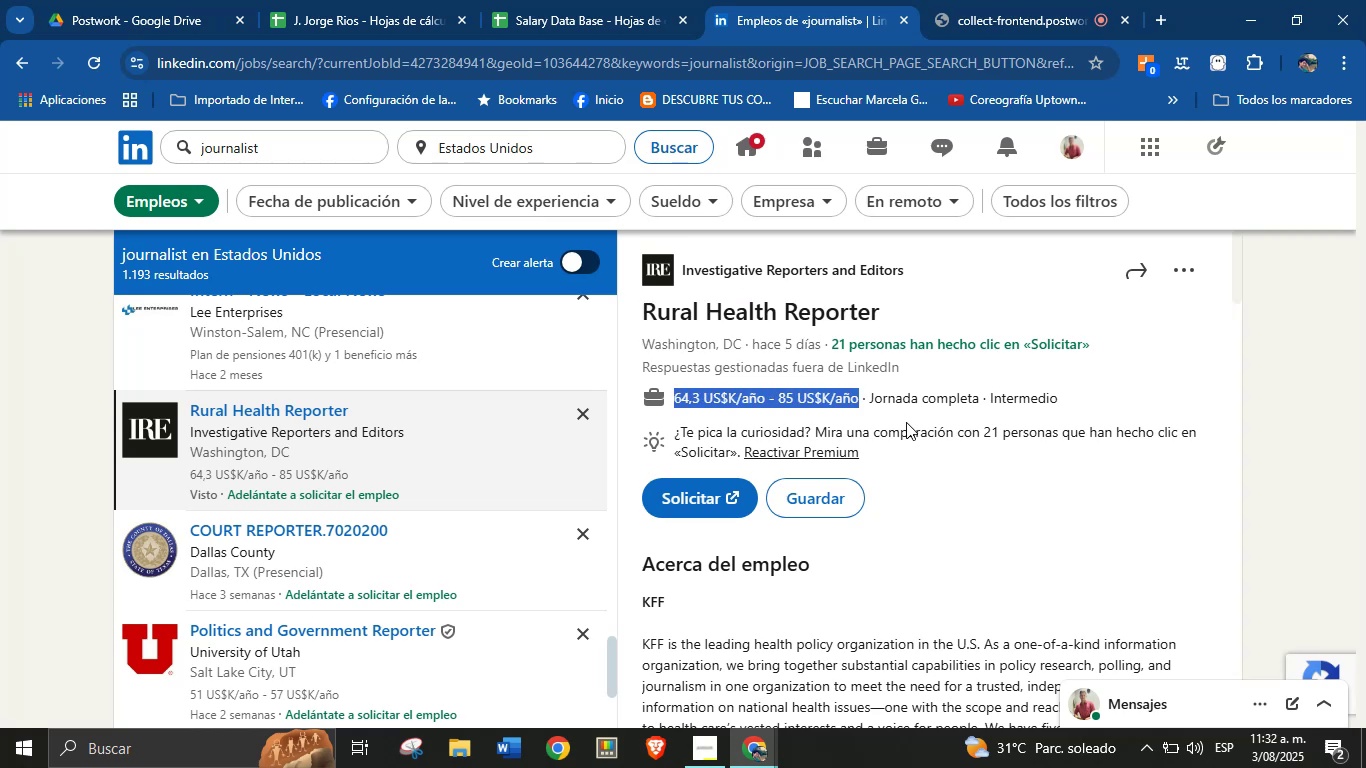 
scroll: coordinate [912, 453], scroll_direction: down, amount: 8.0
 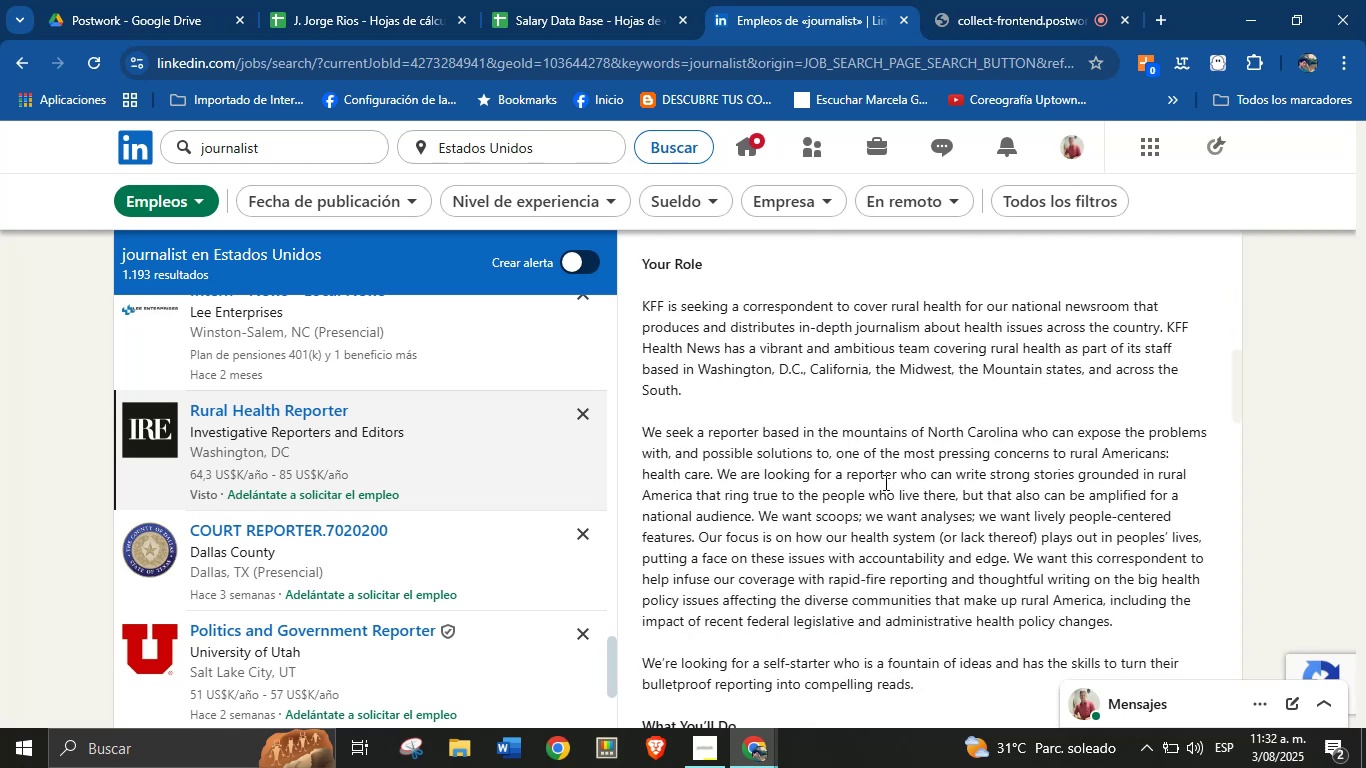 
left_click([884, 482])
 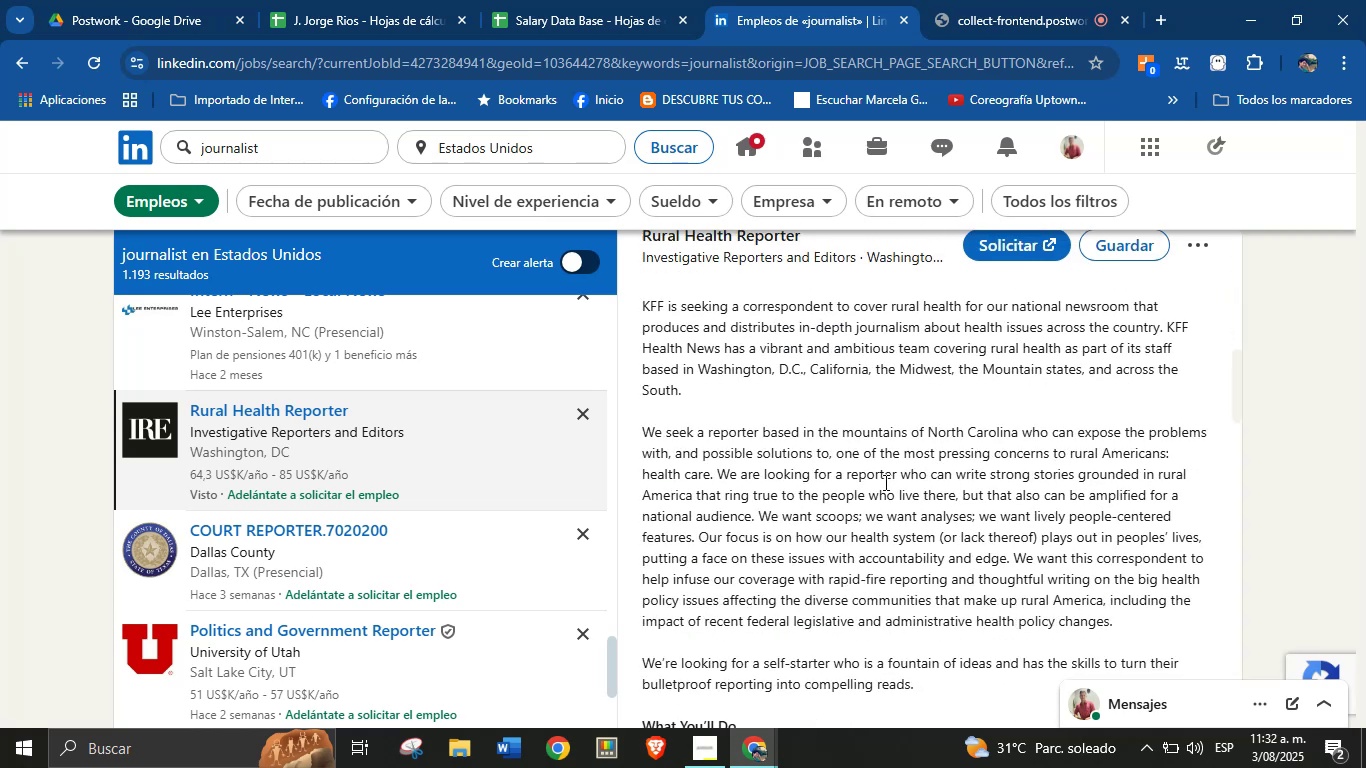 
scroll: coordinate [803, 526], scroll_direction: down, amount: 20.0
 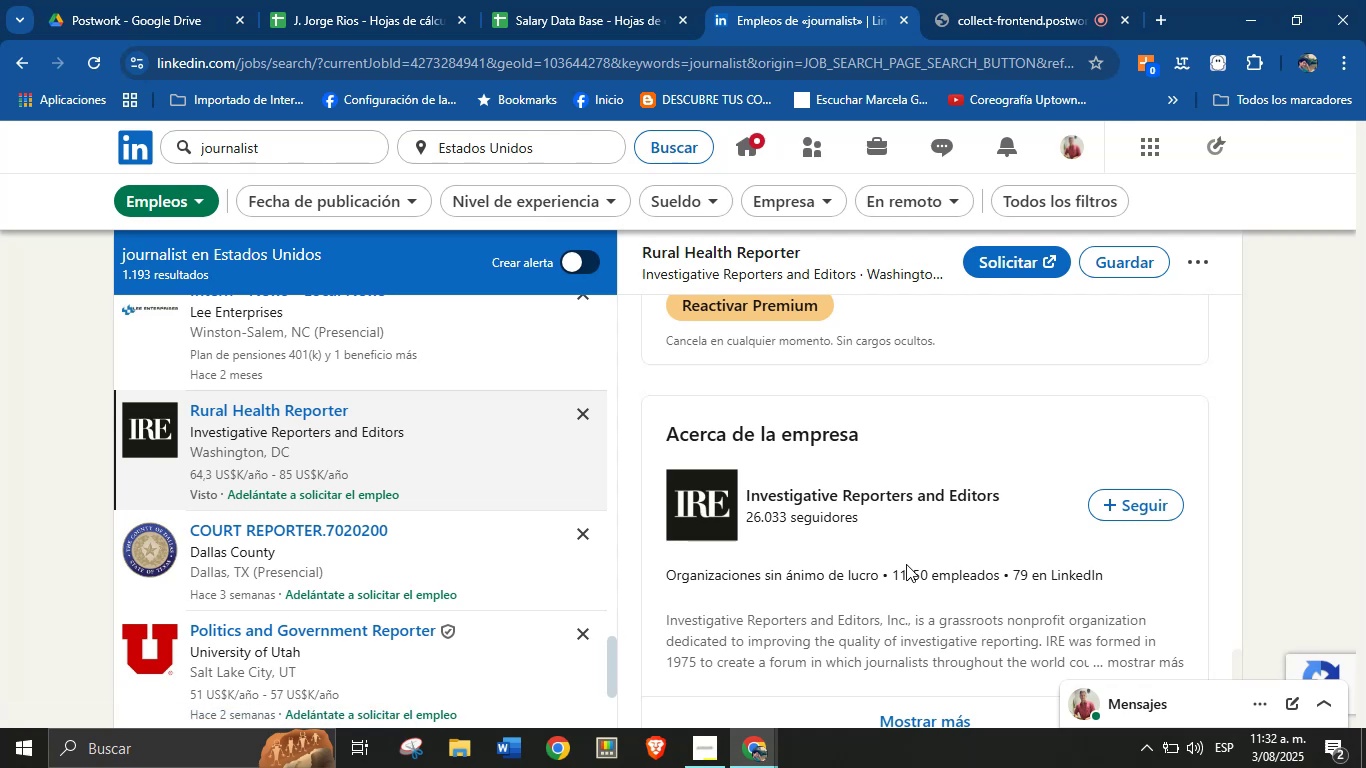 
left_click_drag(start_coordinate=[878, 577], to_coordinate=[669, 579])
 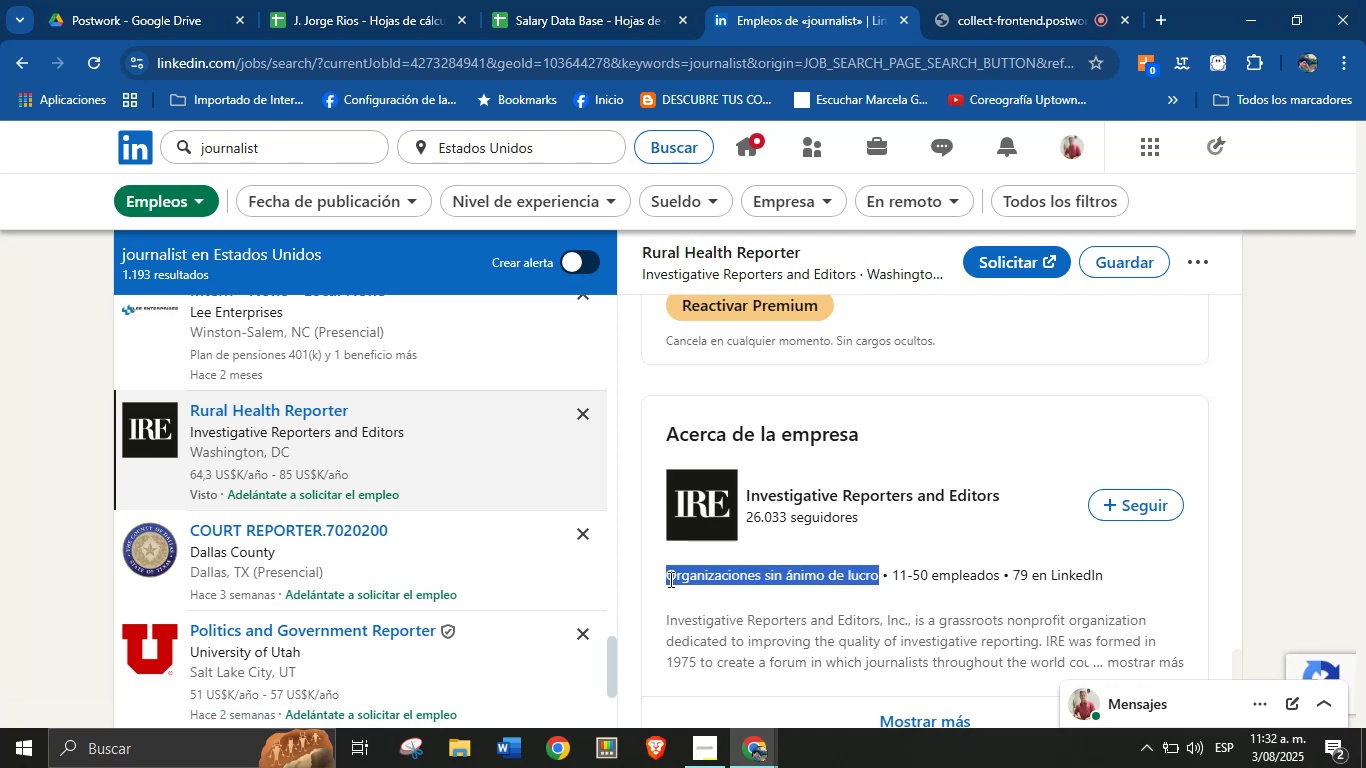 
key(Alt+Control+ControlLeft)
 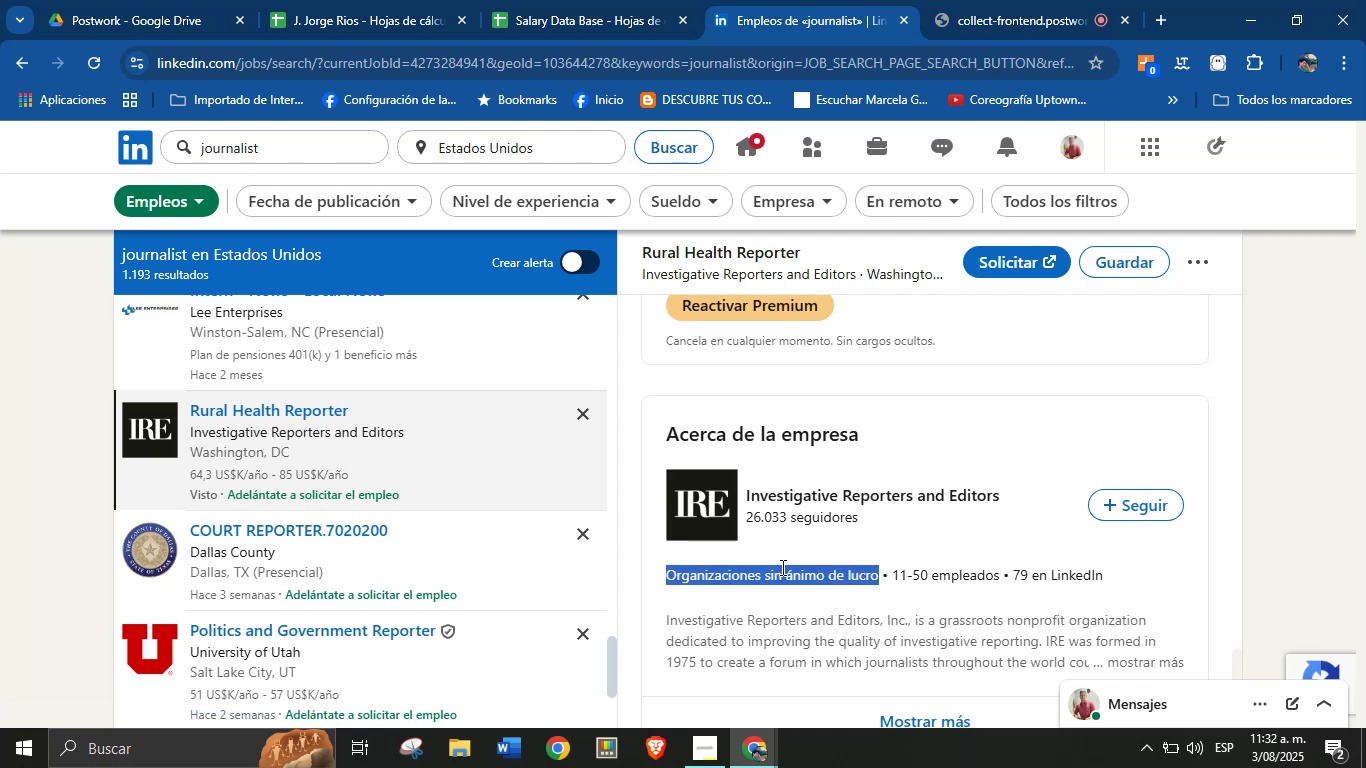 
key(Alt+Control+C)
 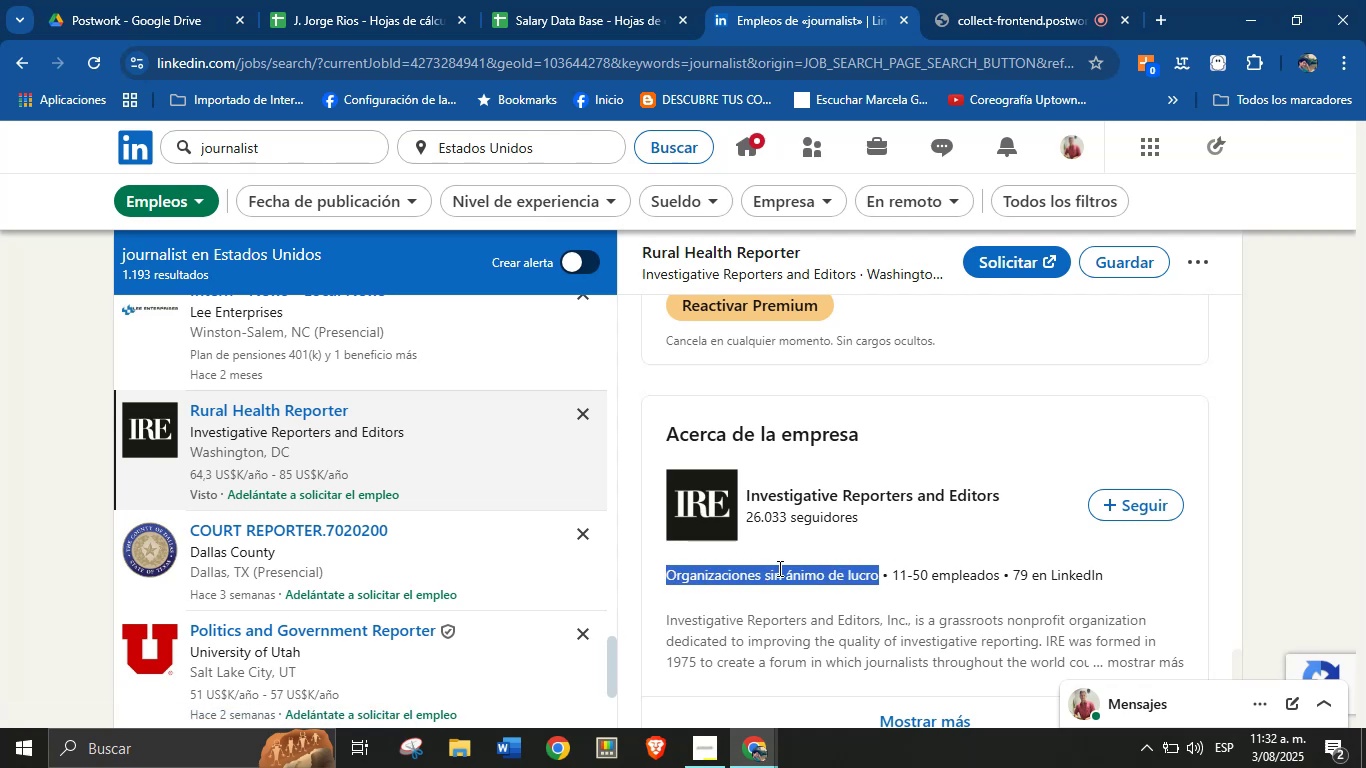 
key(Alt+AltLeft)
 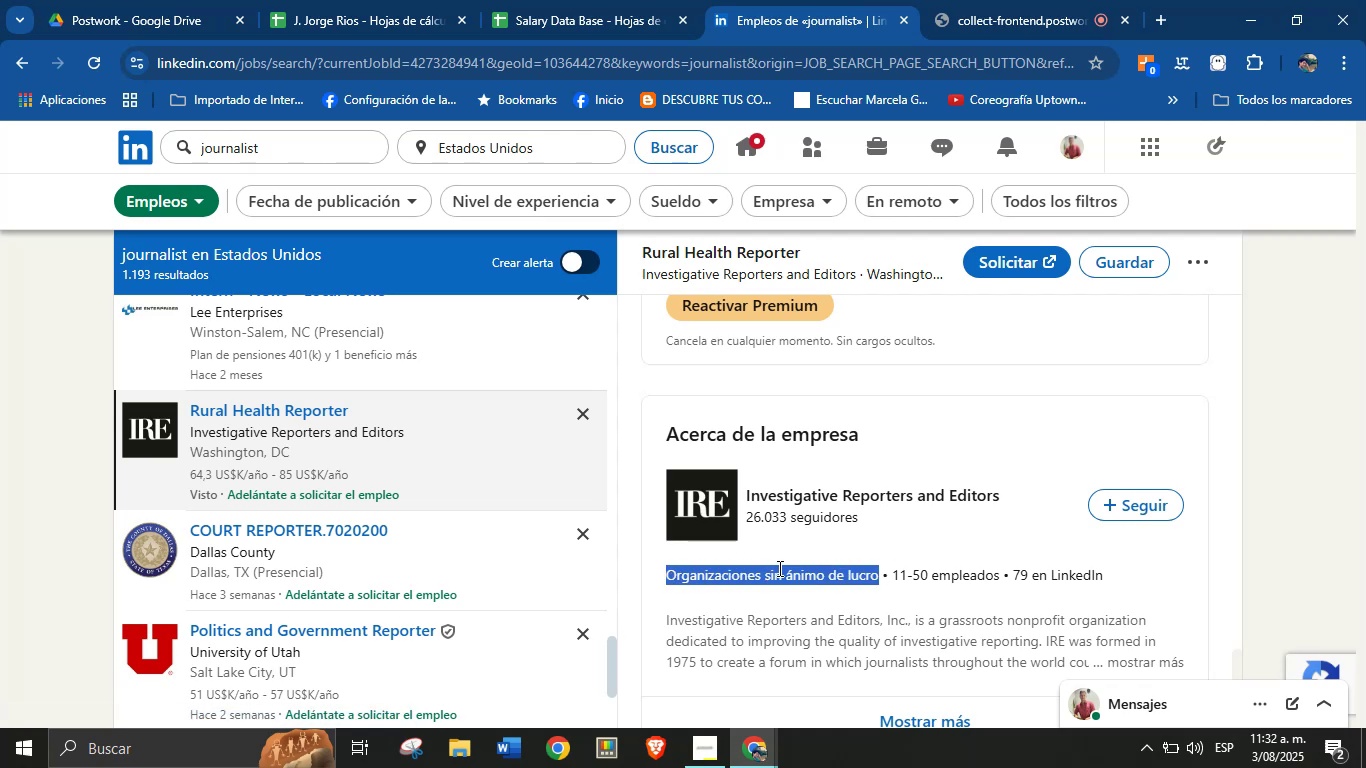 
scroll: coordinate [790, 560], scroll_direction: down, amount: 2.0
 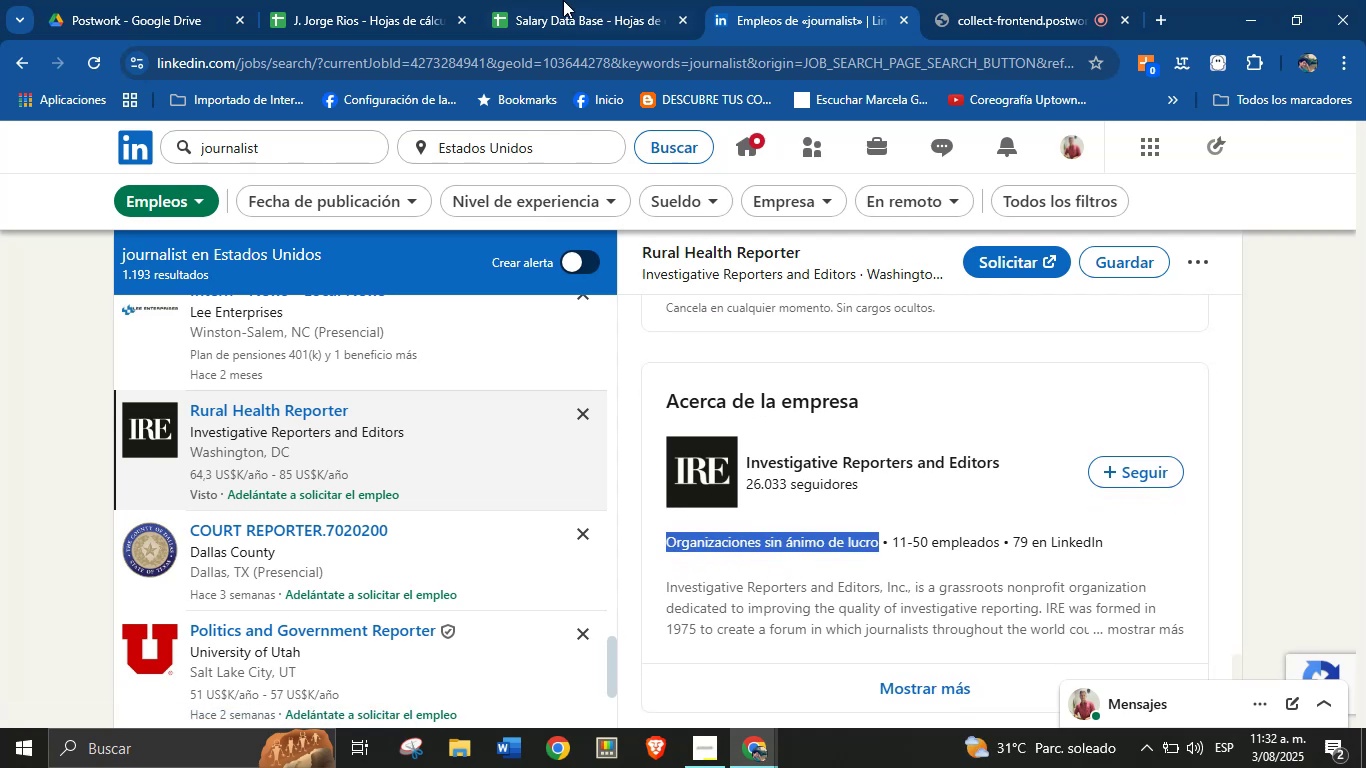 
left_click([548, 0])
 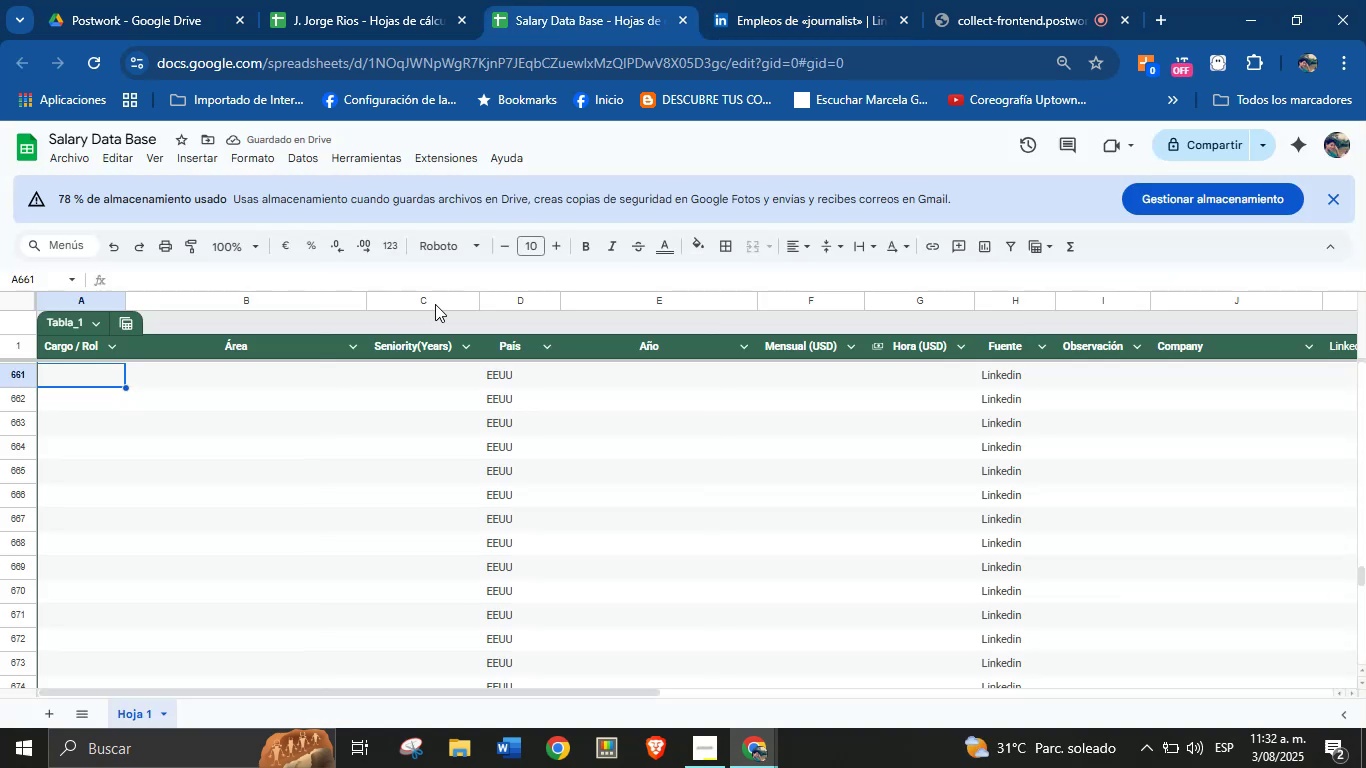 
key(Meta+MetaLeft)
 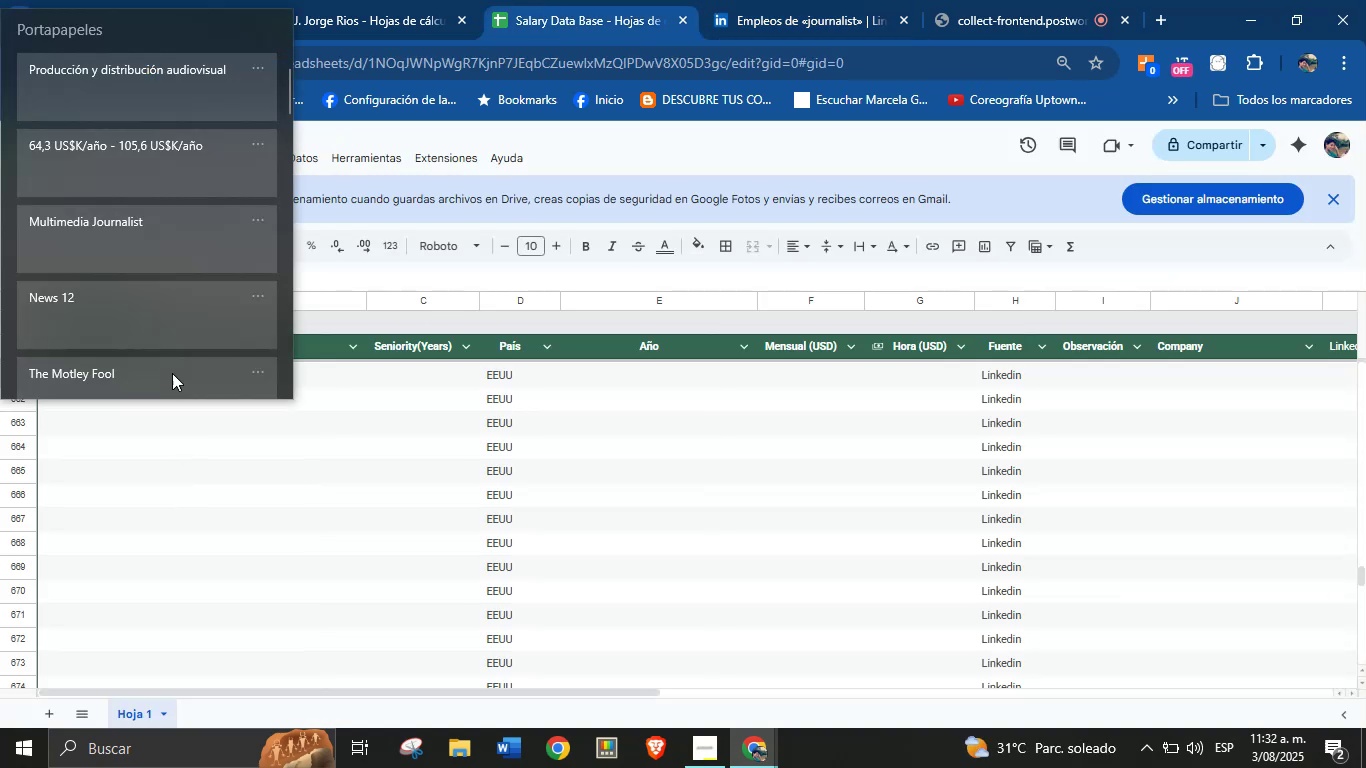 
key(Meta+MetaLeft)
 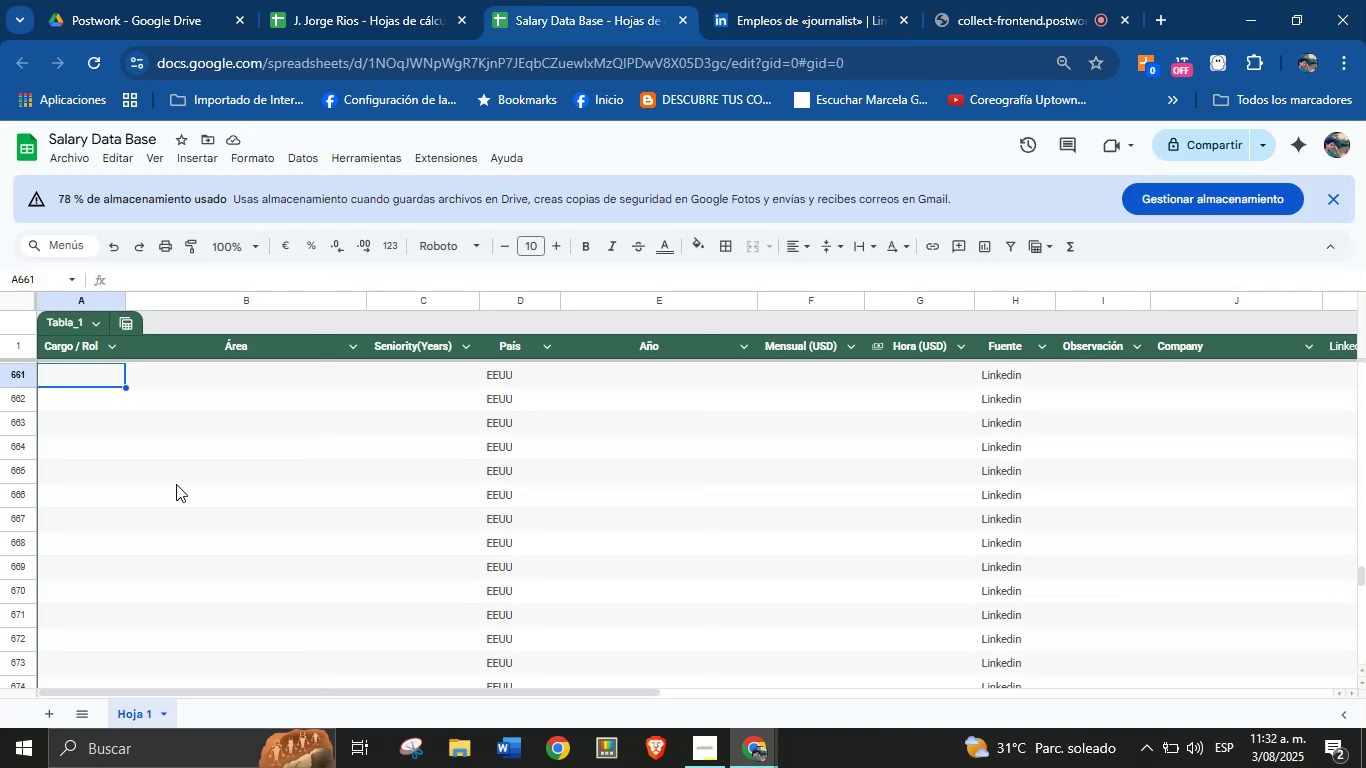 
key(Meta+V)
 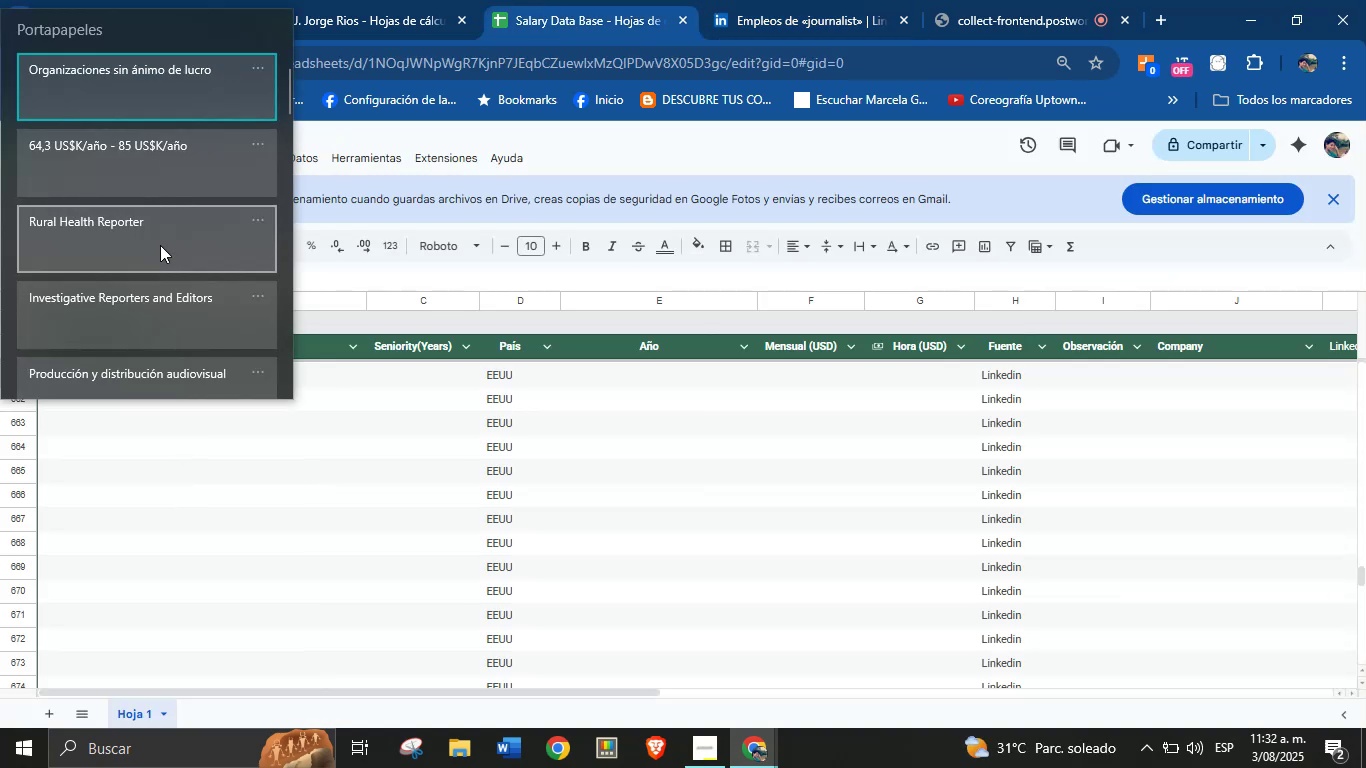 
left_click([157, 301])
 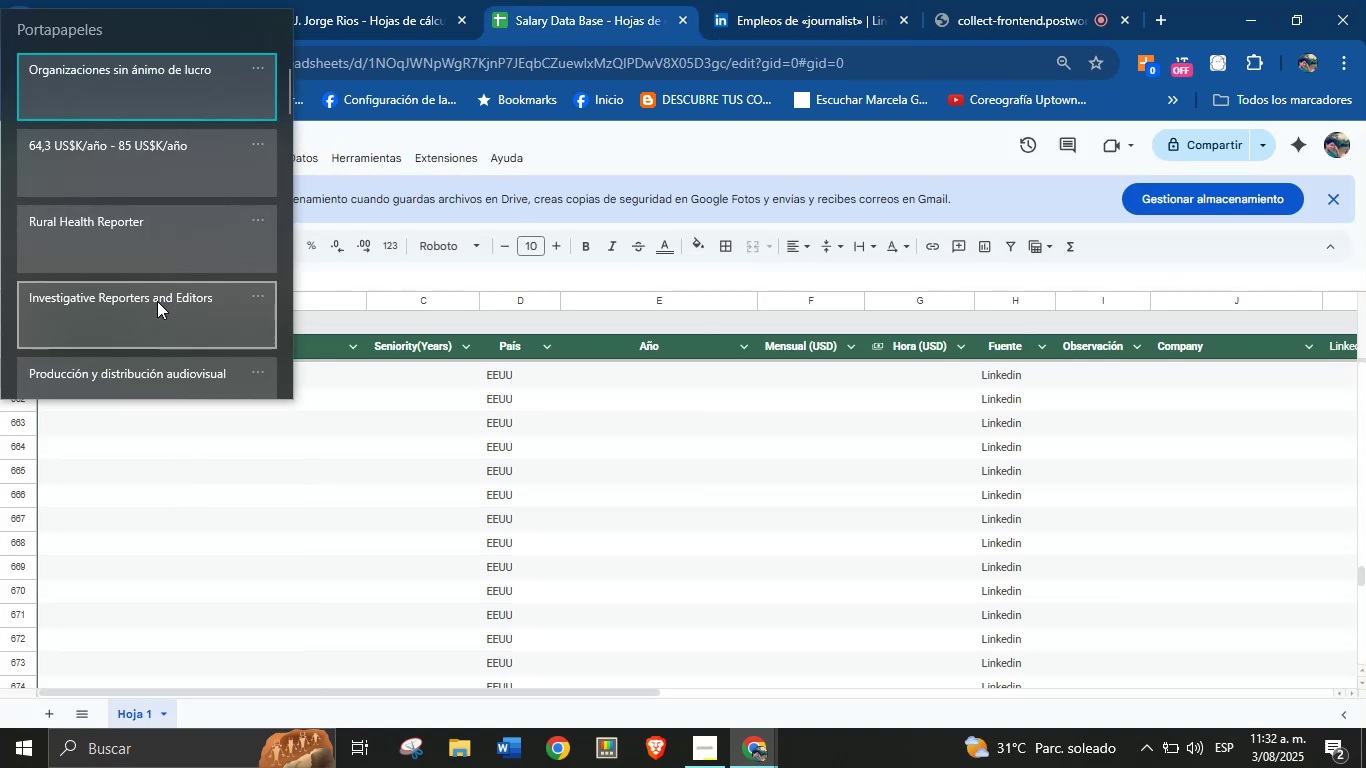 
key(Control+ControlLeft)
 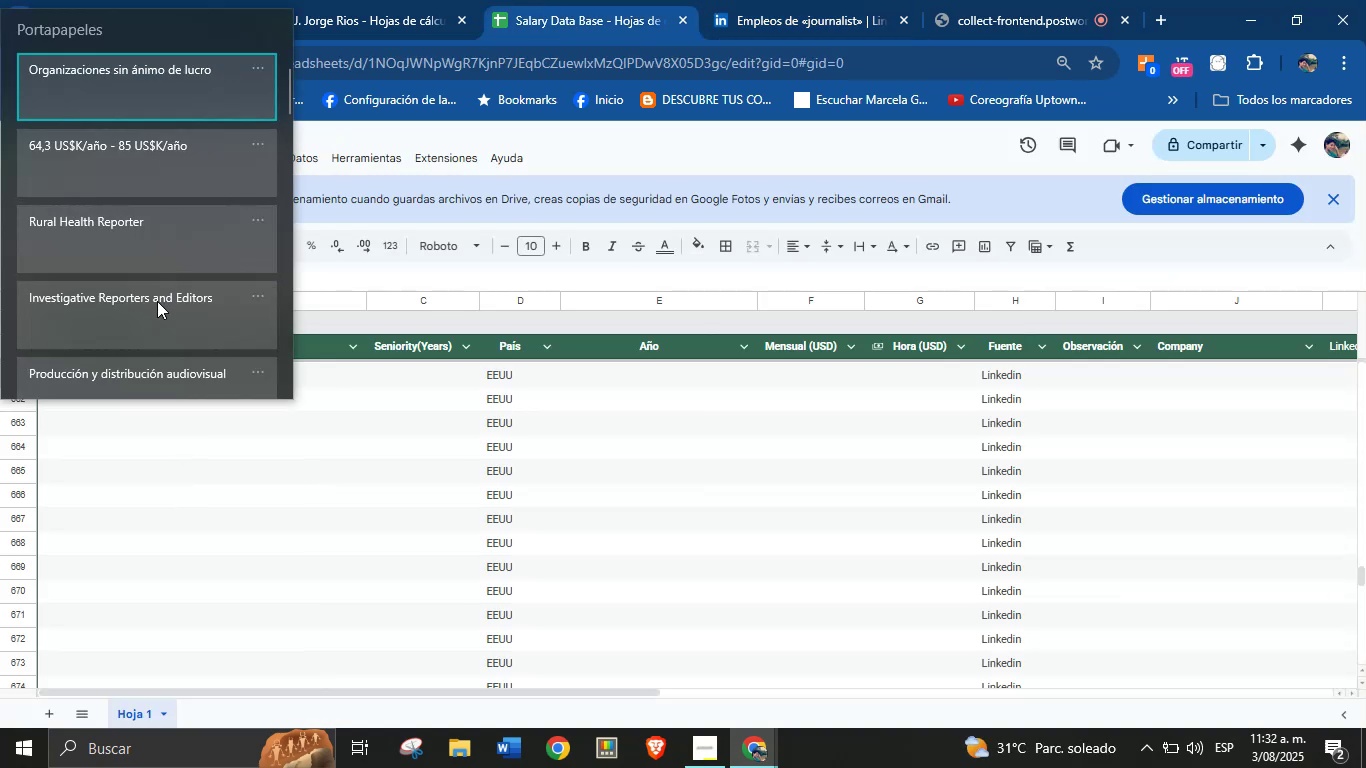 
key(Control+V)
 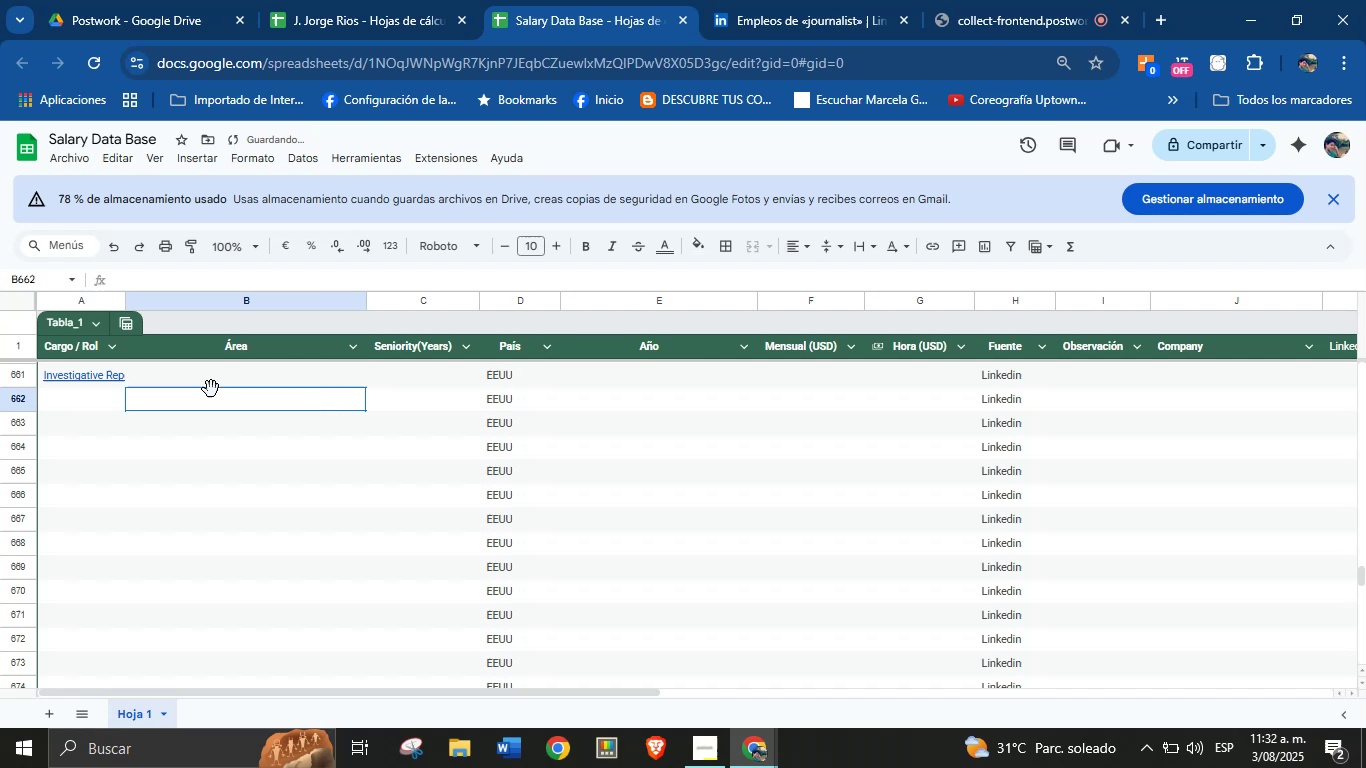 
double_click([216, 375])
 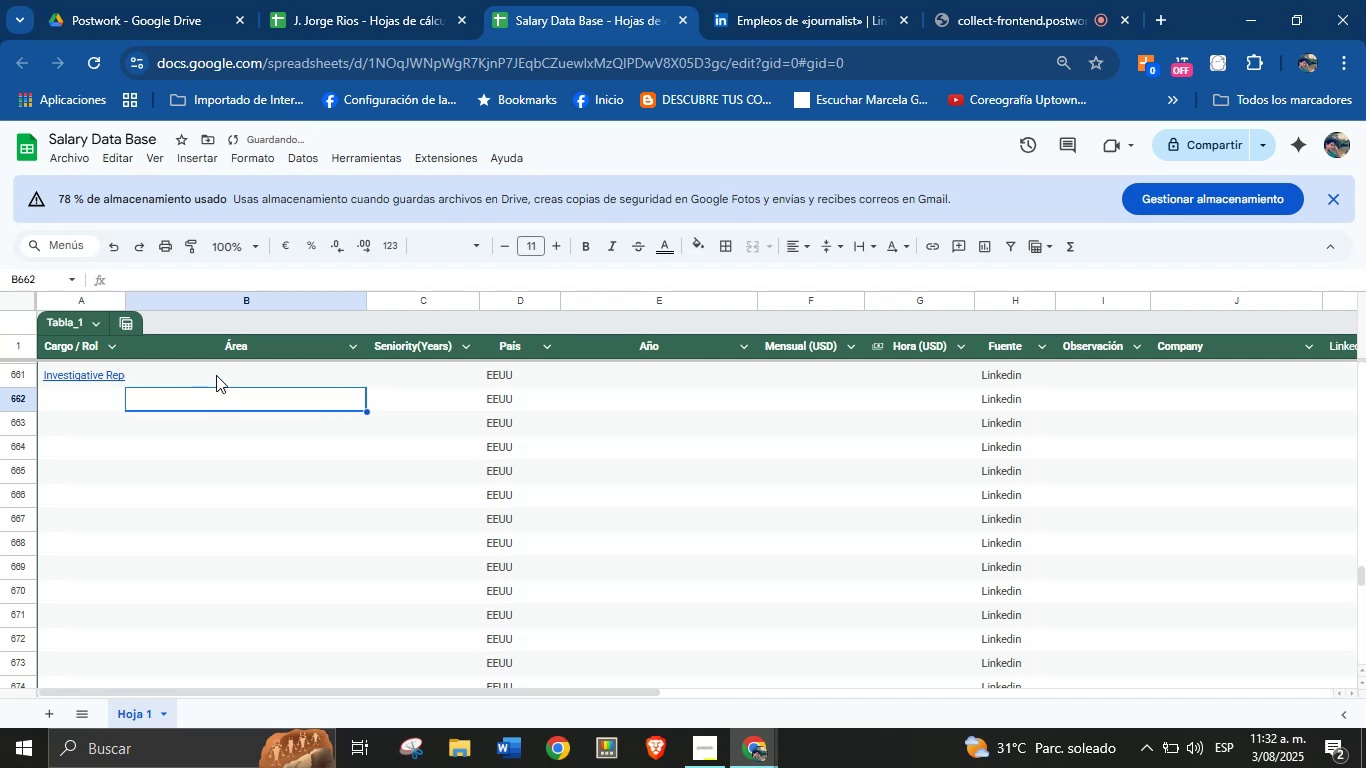 
key(Meta+MetaLeft)
 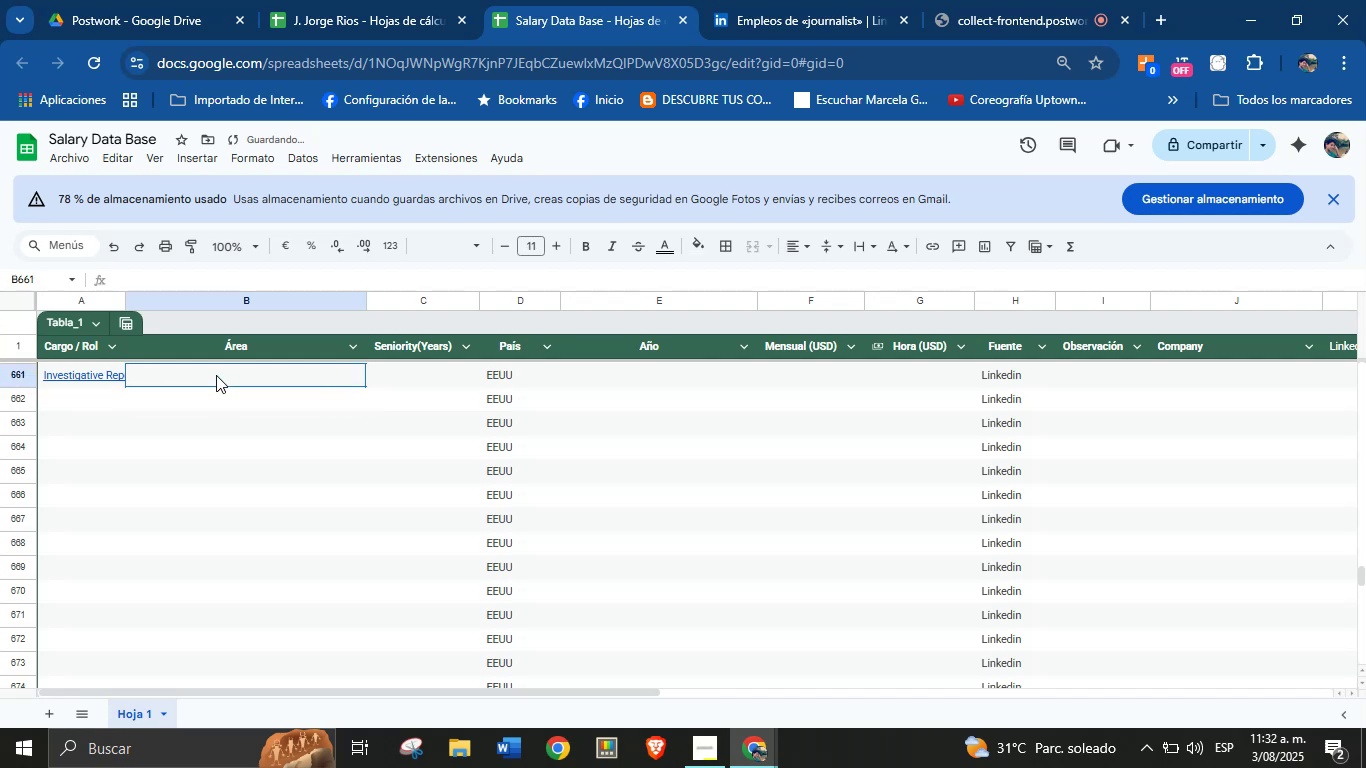 
key(Meta+MetaLeft)
 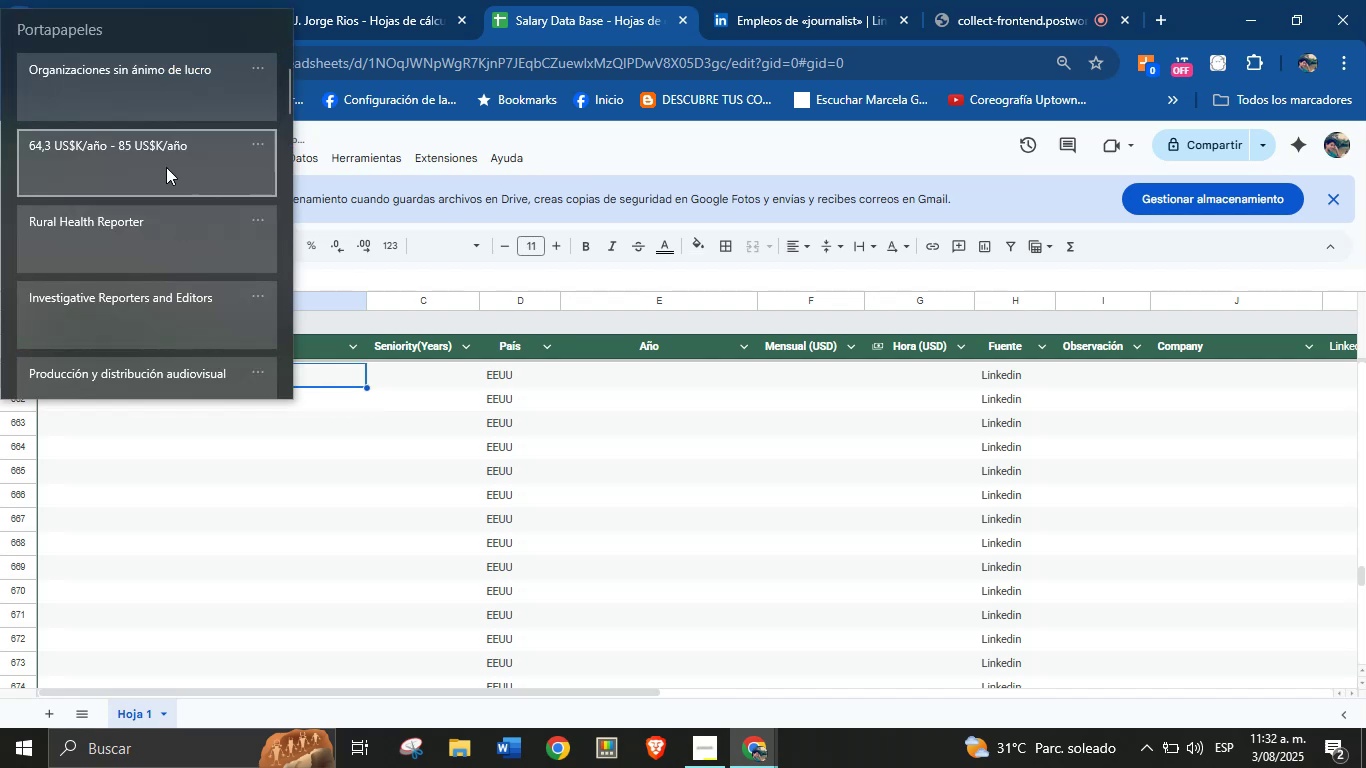 
key(Meta+V)
 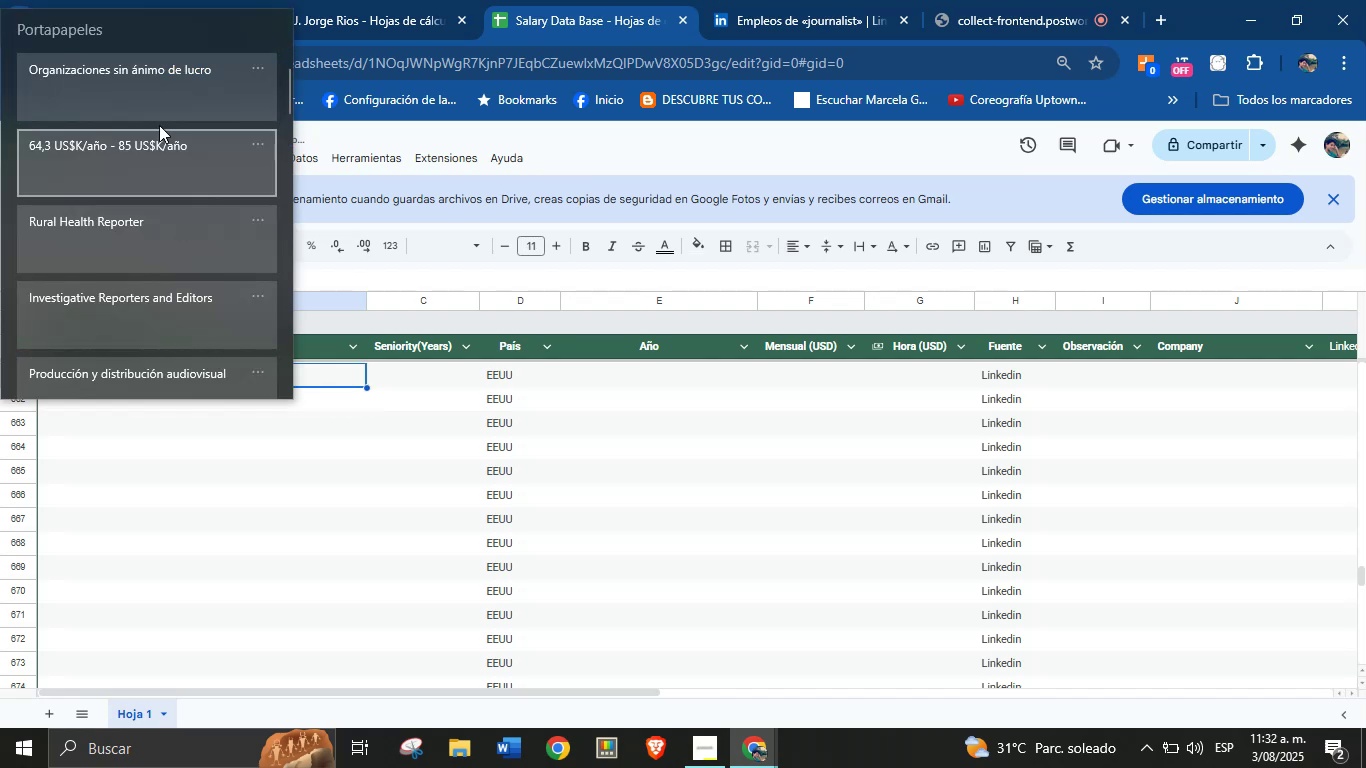 
left_click([169, 107])
 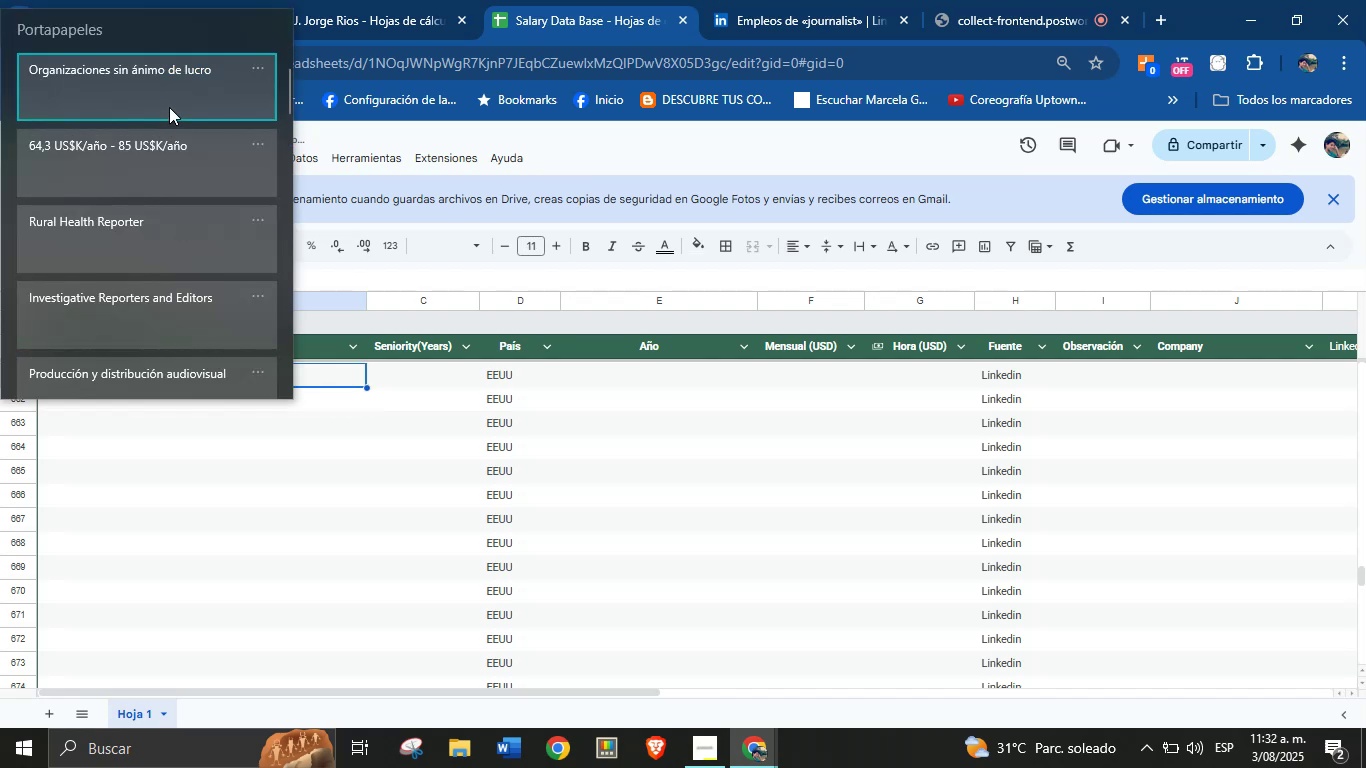 
key(Control+ControlLeft)
 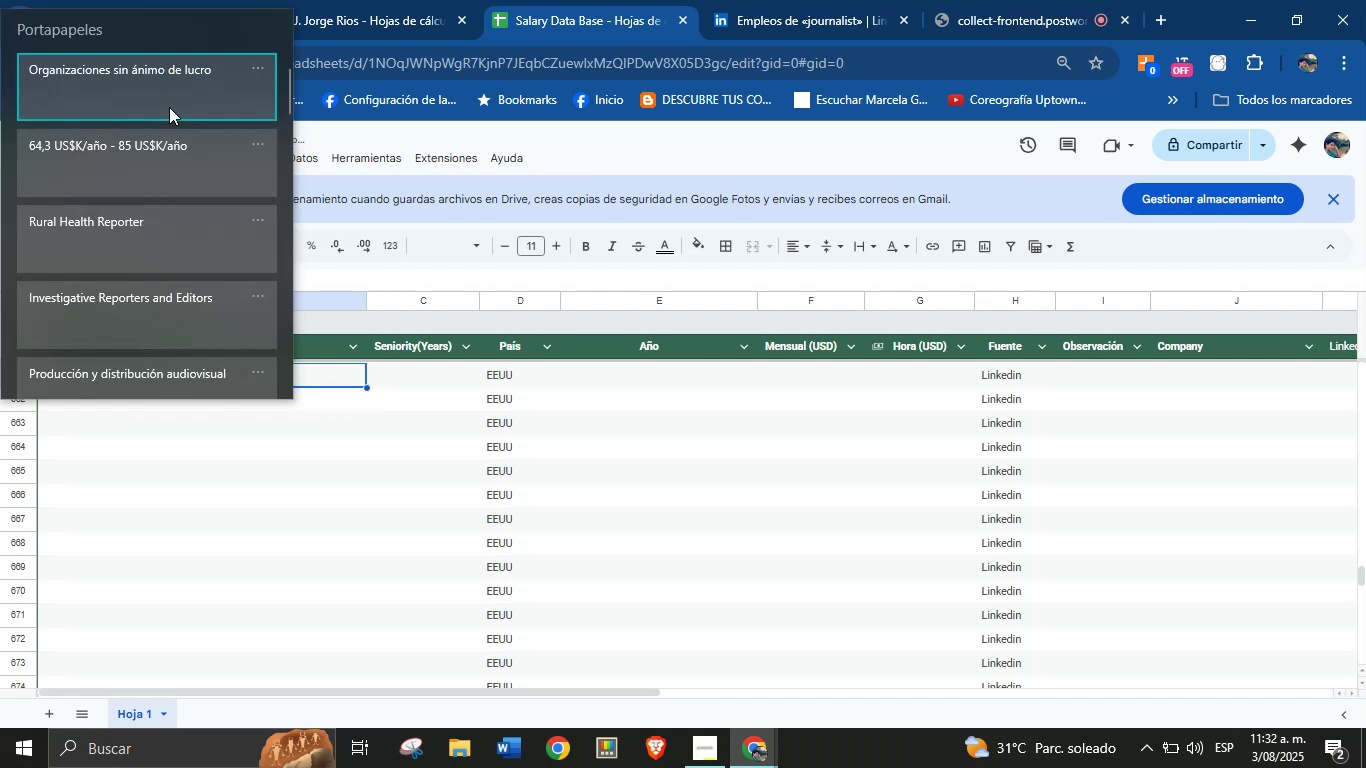 
key(Control+V)
 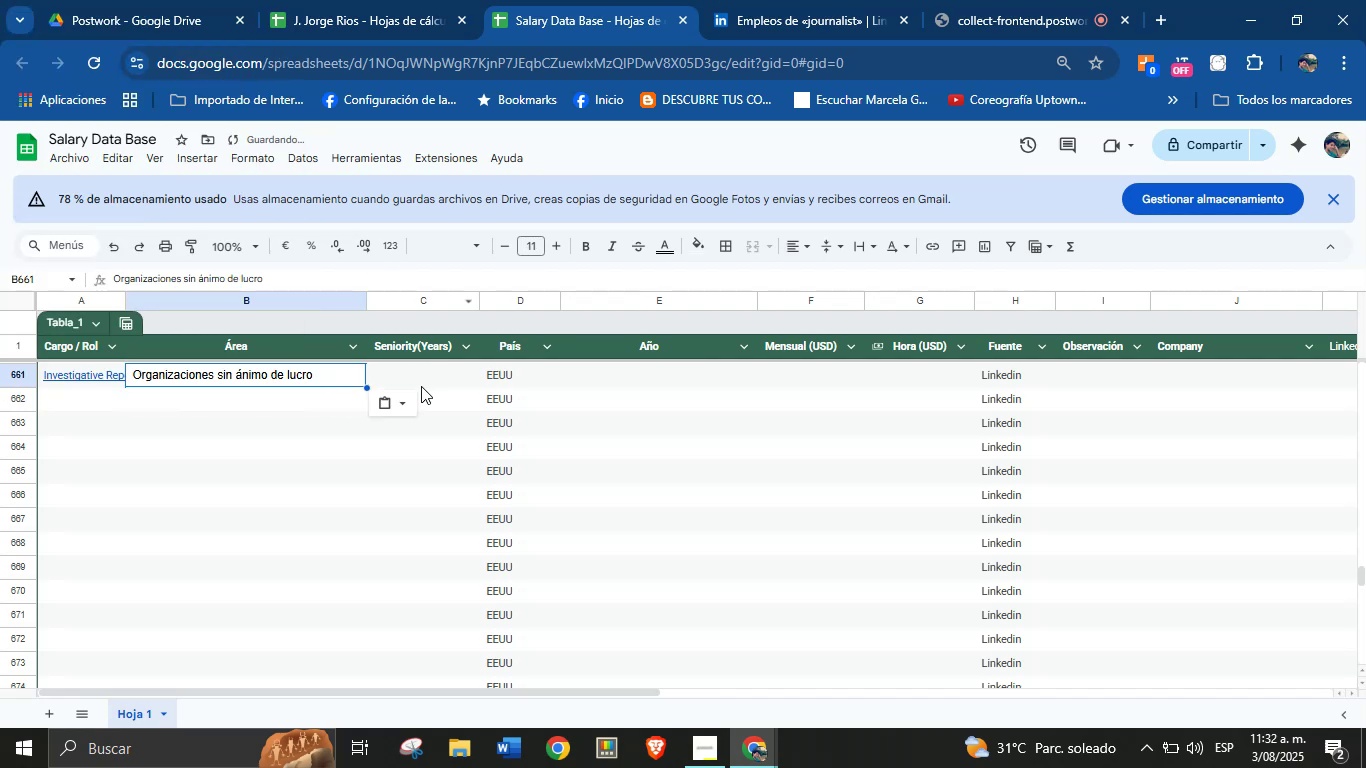 
left_click([426, 382])
 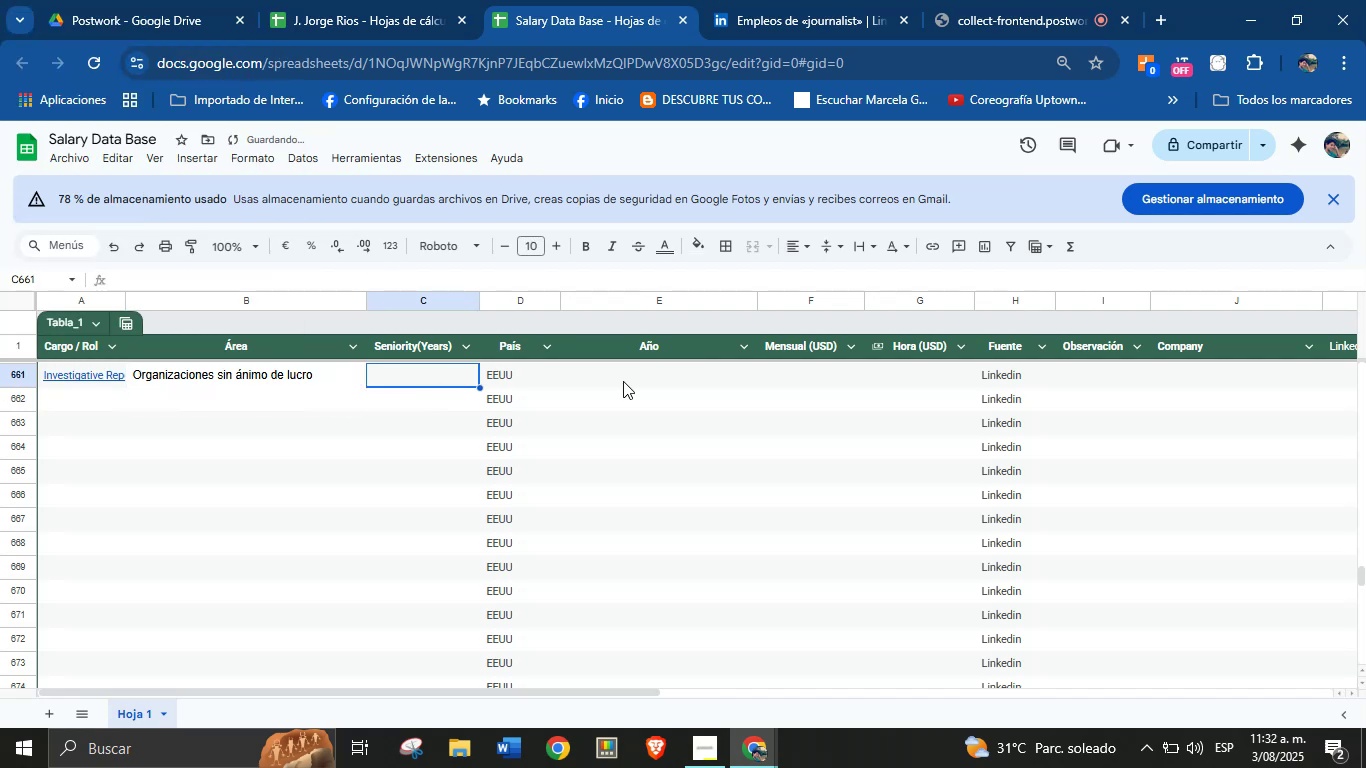 
left_click([651, 381])
 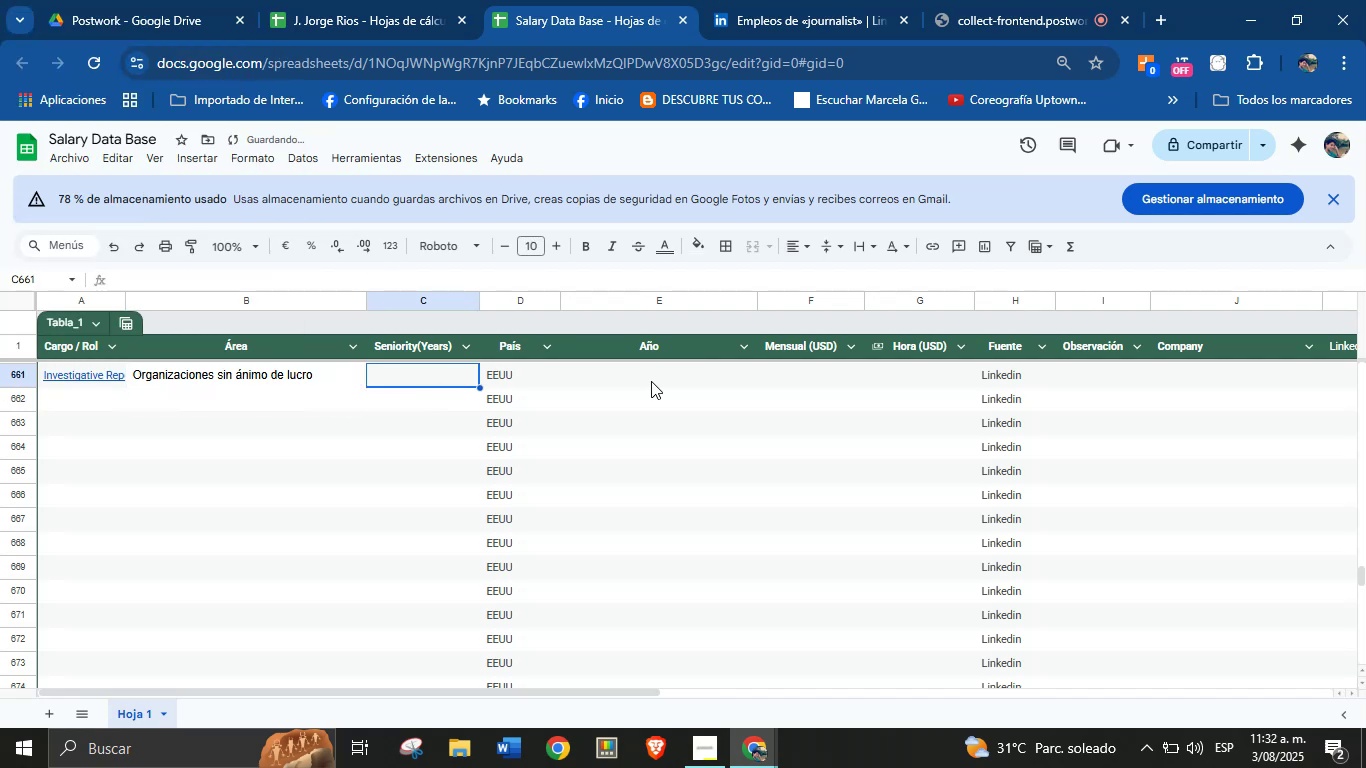 
key(Meta+MetaLeft)
 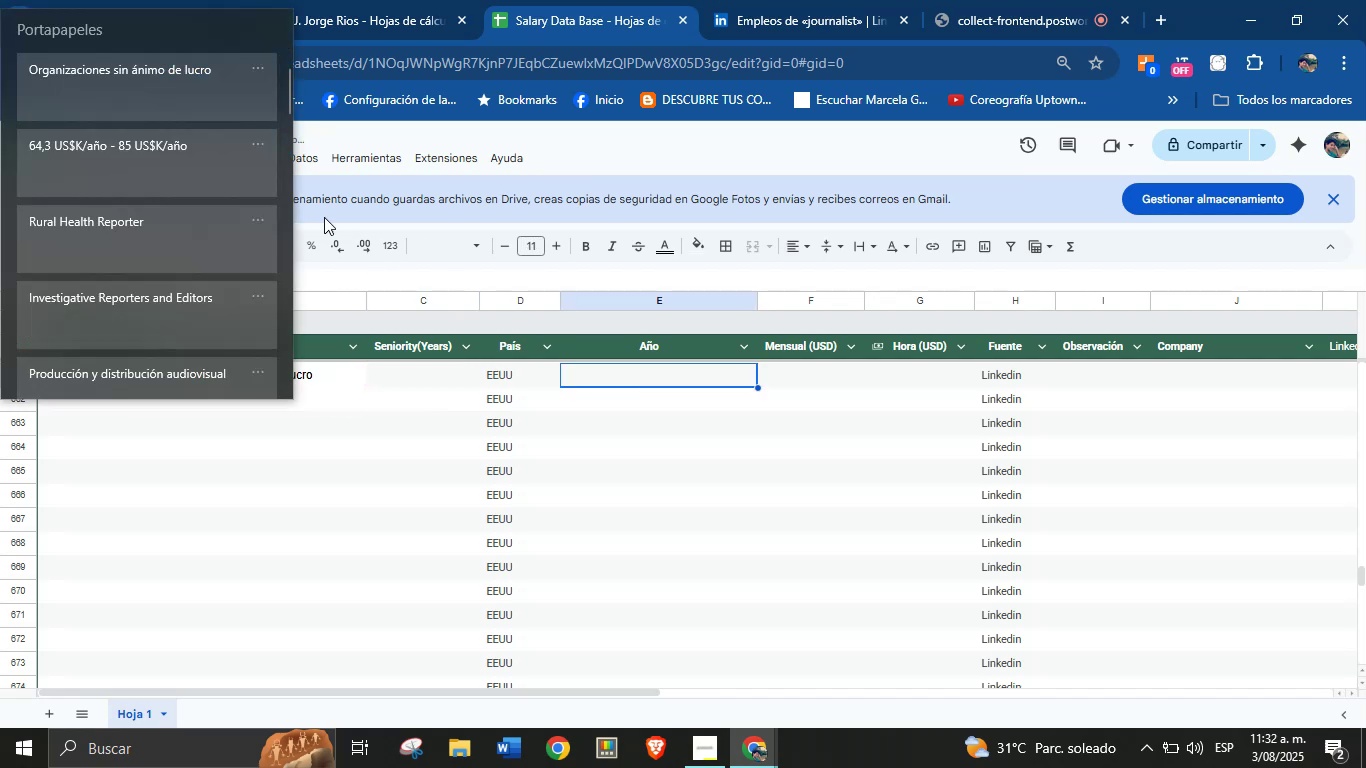 
key(Meta+MetaLeft)
 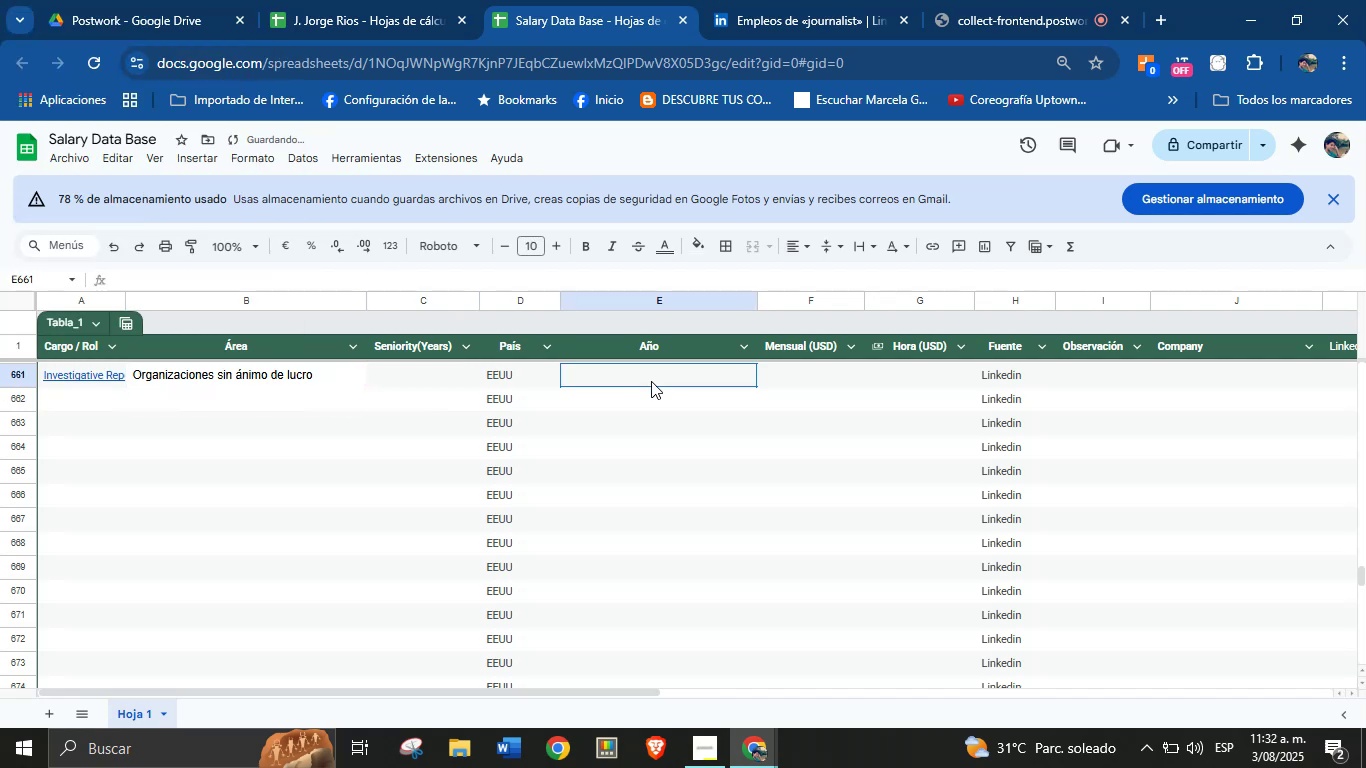 
key(Meta+V)
 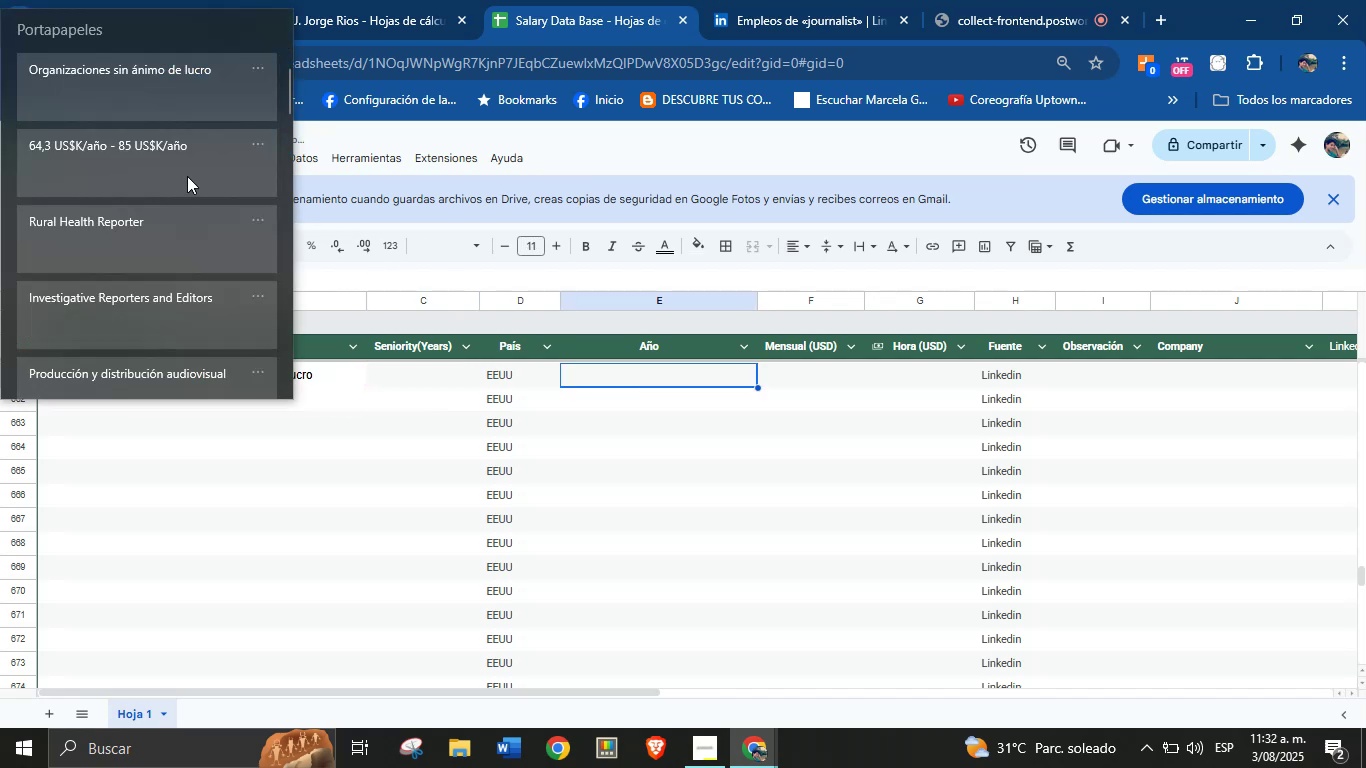 
left_click([136, 180])
 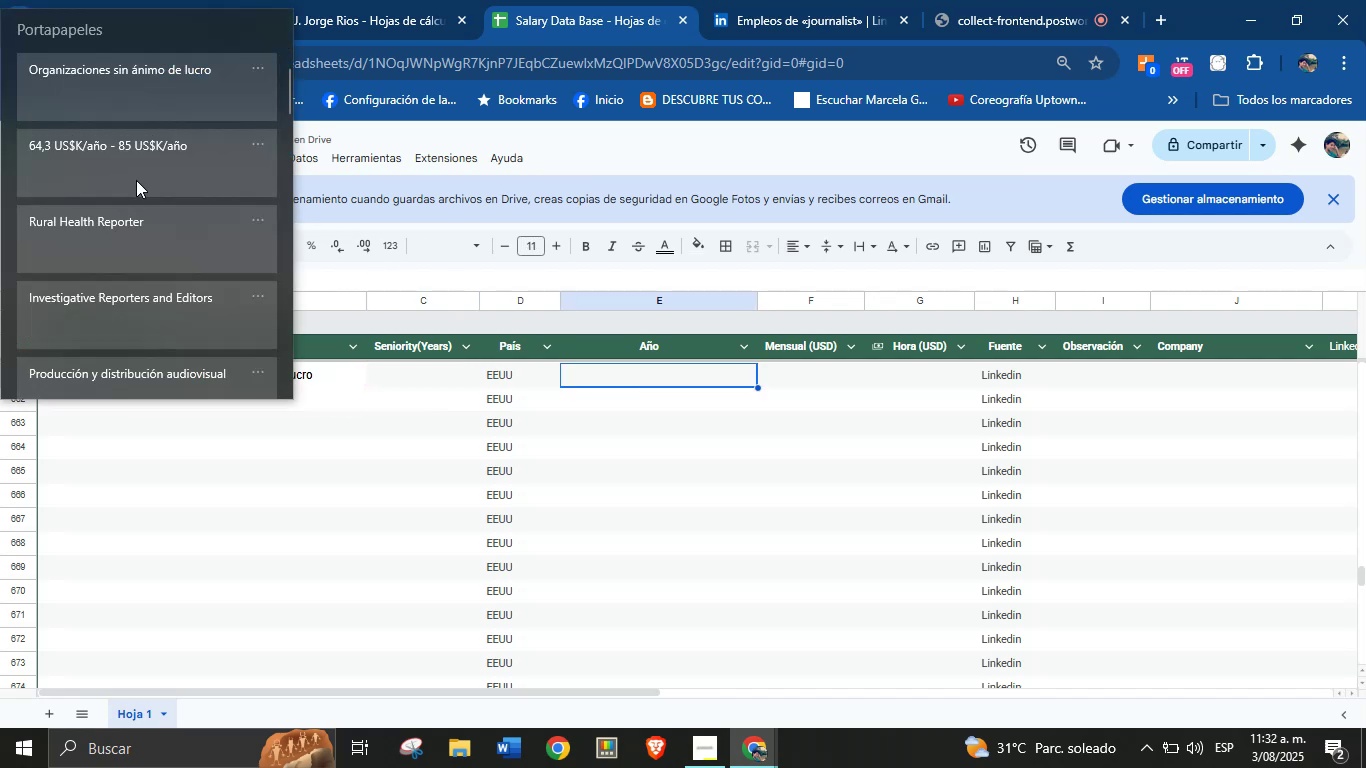 
key(Control+ControlLeft)
 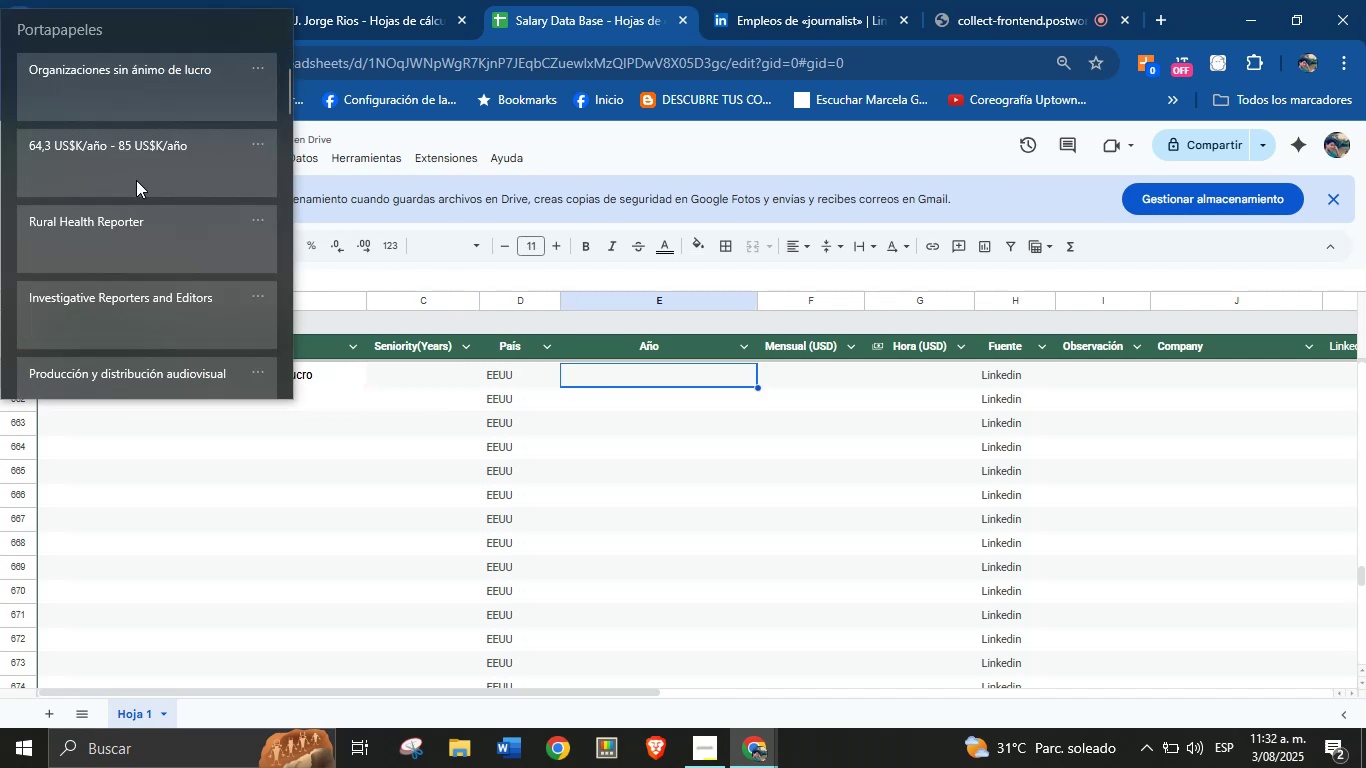 
key(Control+V)
 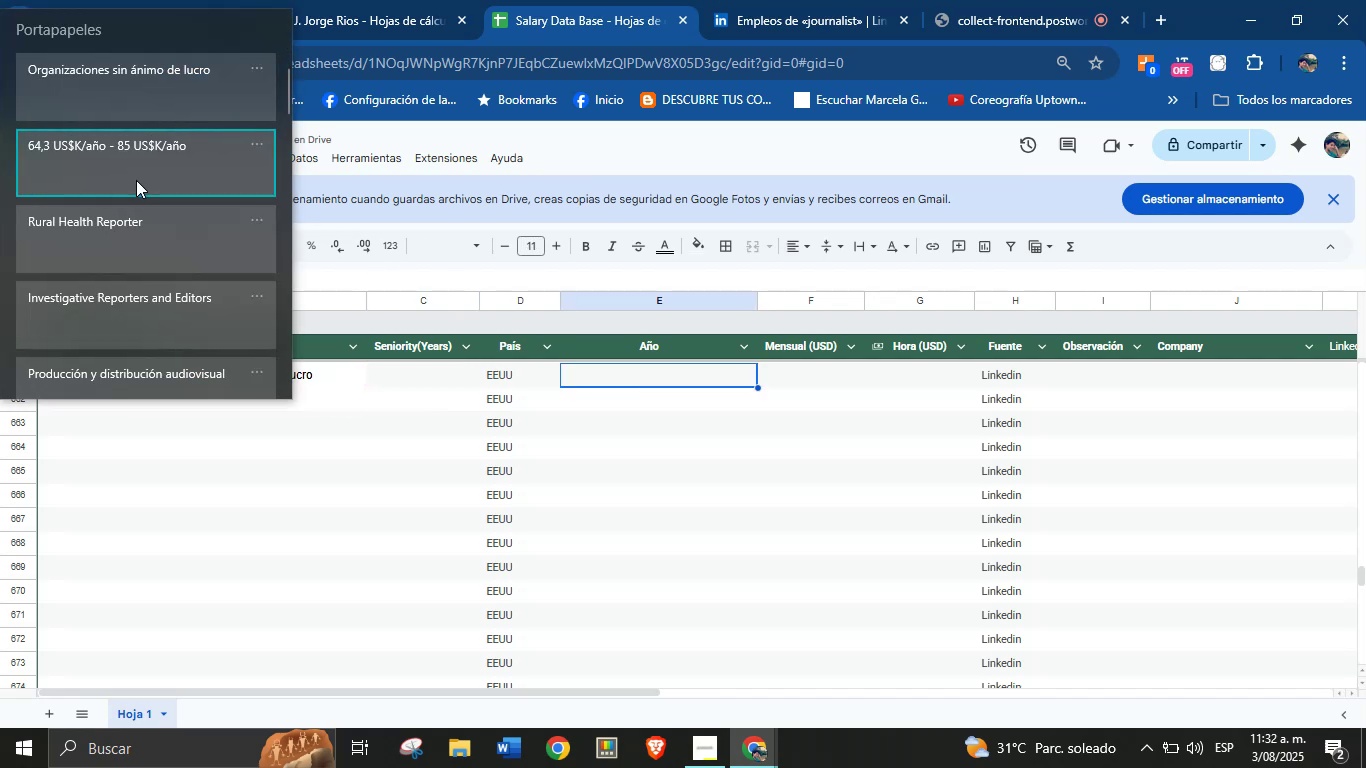 
left_click([136, 180])
 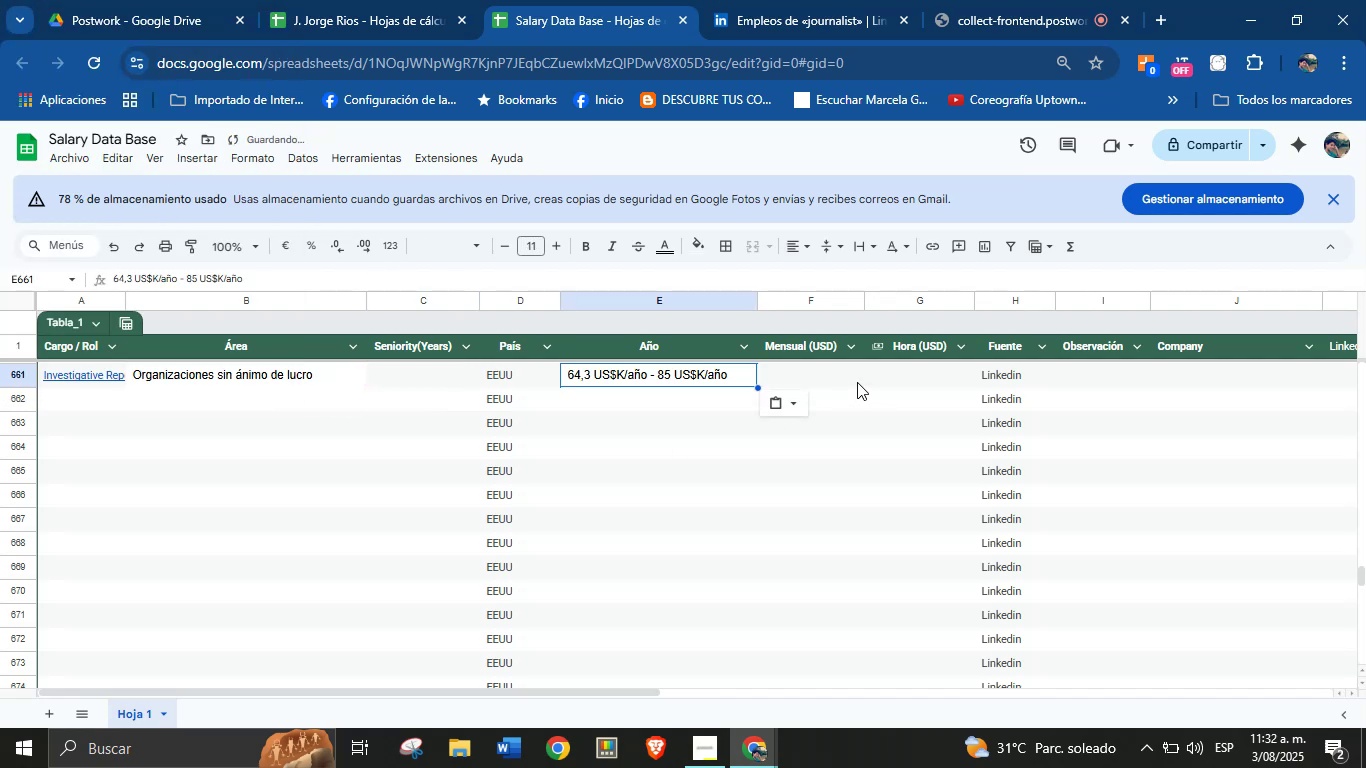 
left_click([915, 375])
 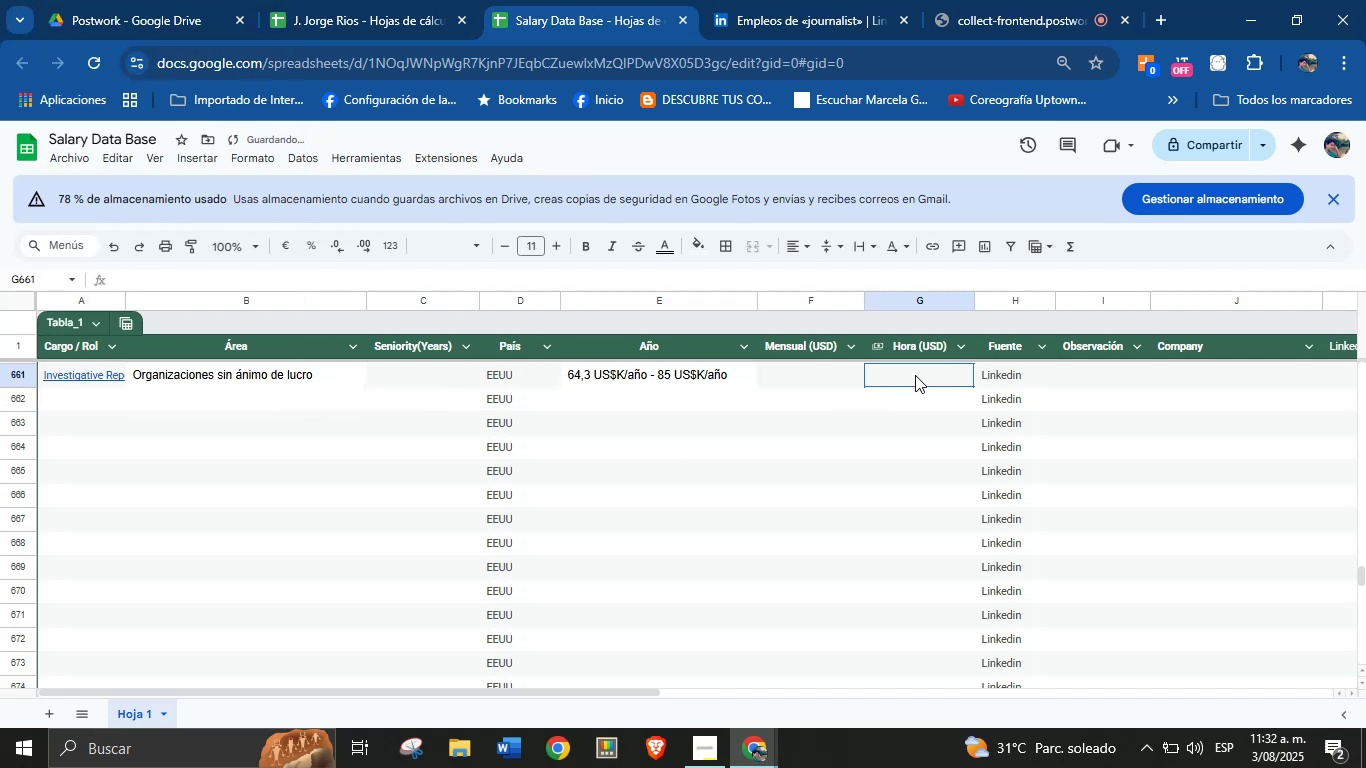 
key(Meta+MetaLeft)
 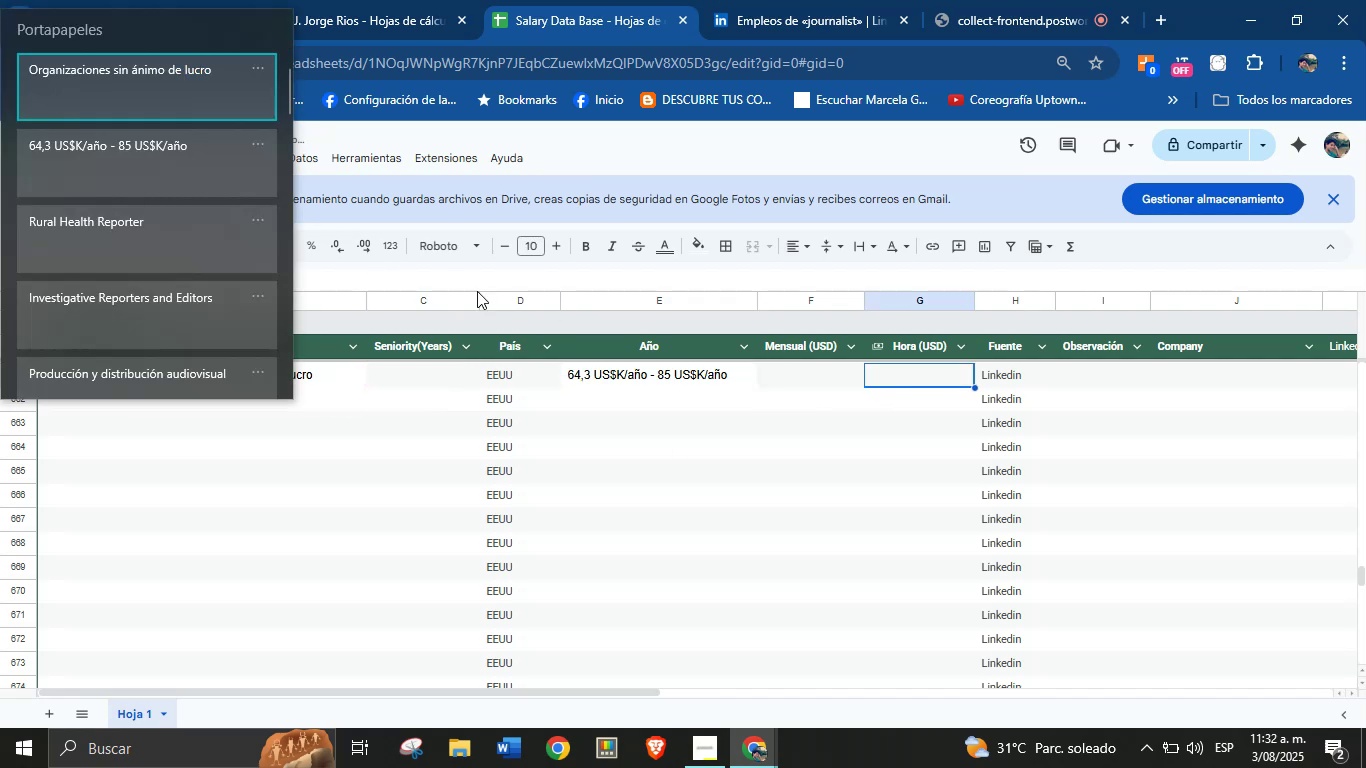 
key(Meta+MetaLeft)
 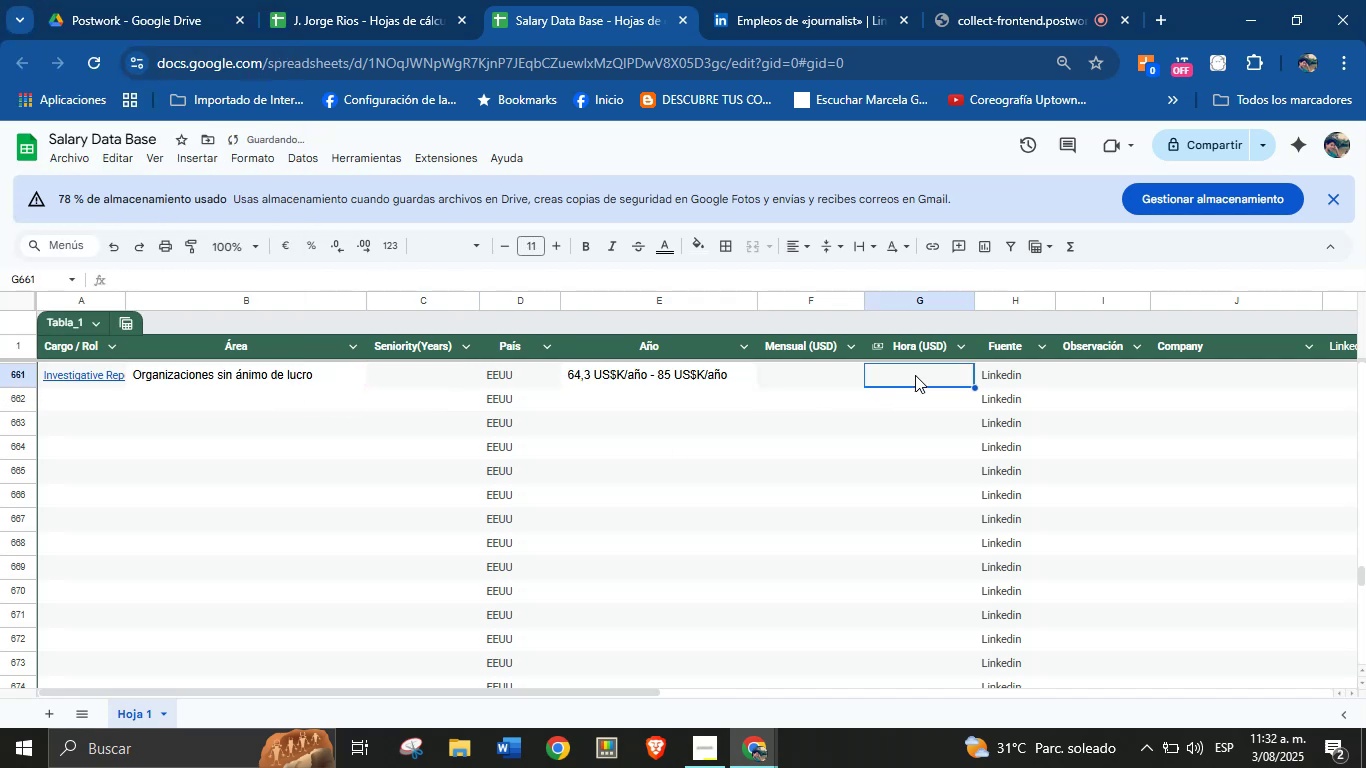 
key(Meta+V)
 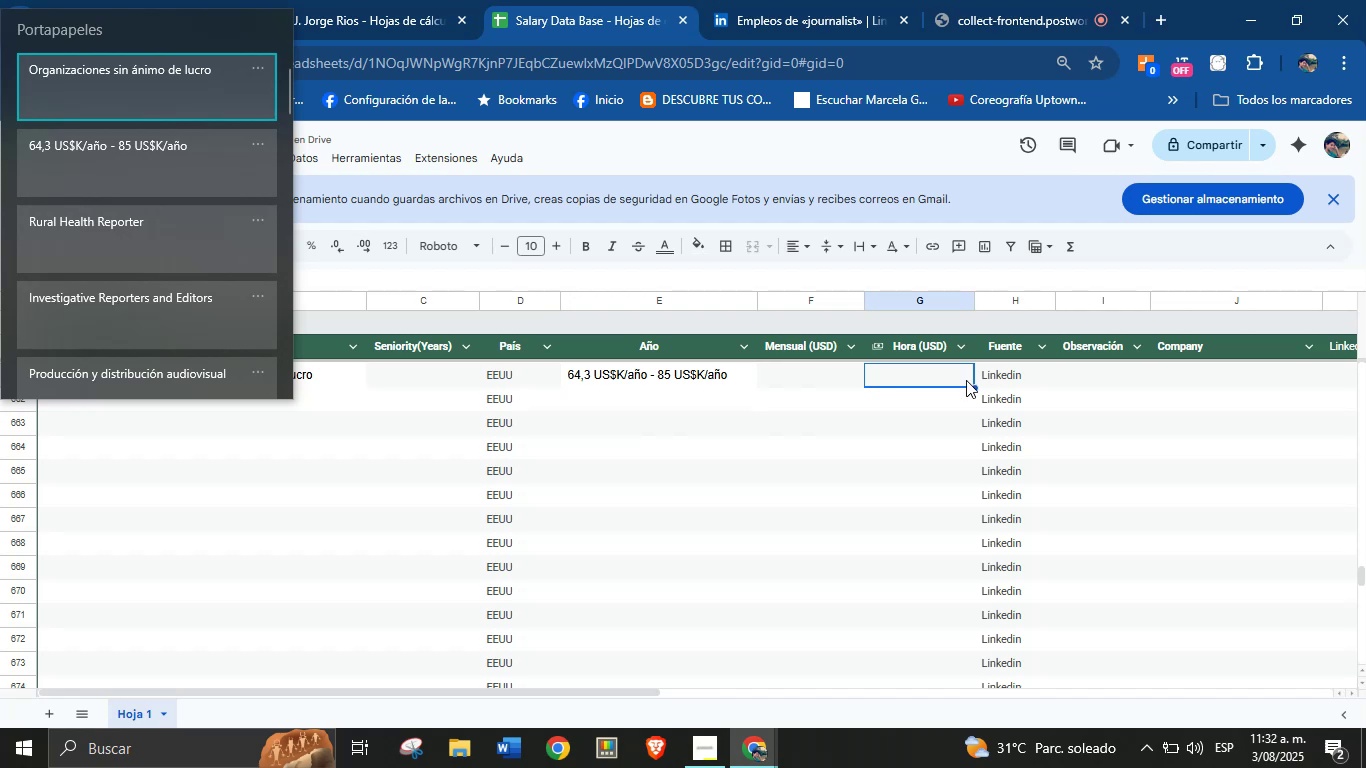 
left_click([1063, 376])
 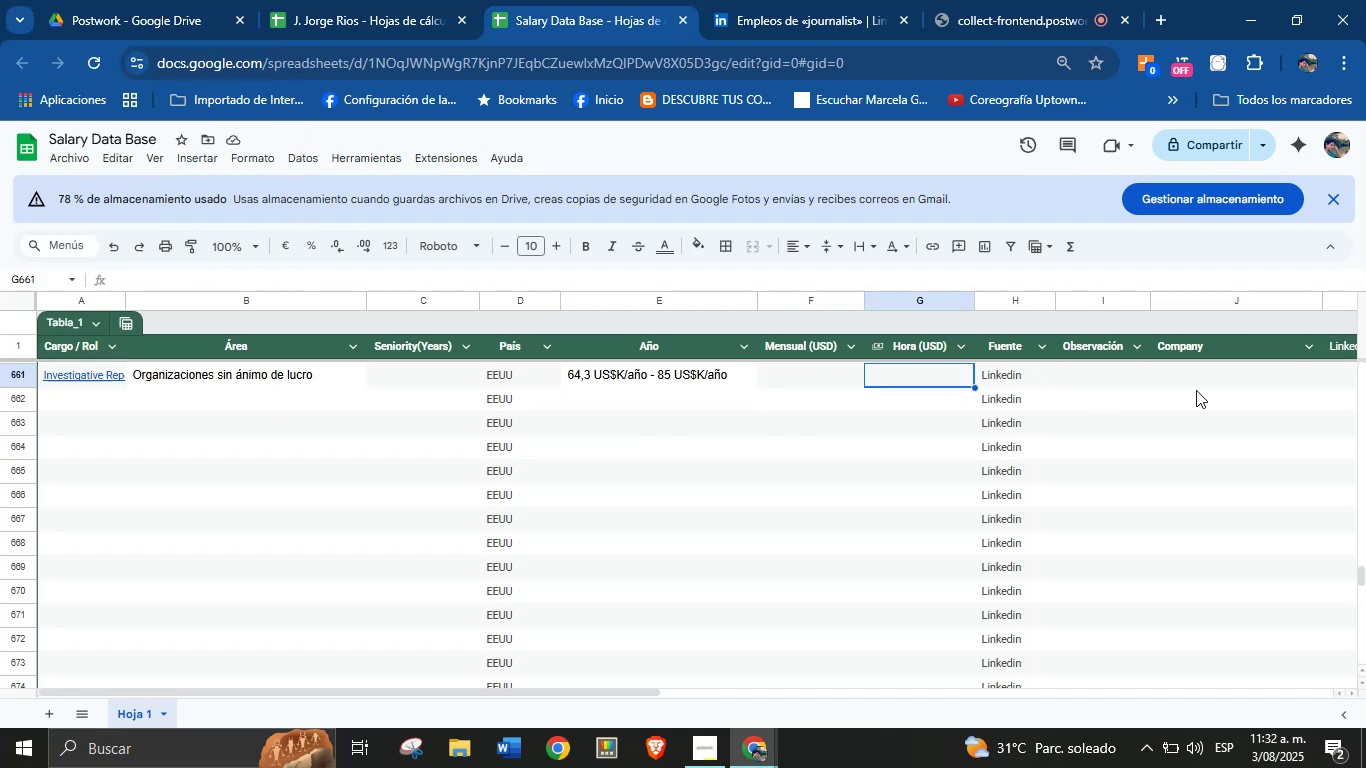 
left_click([1202, 379])
 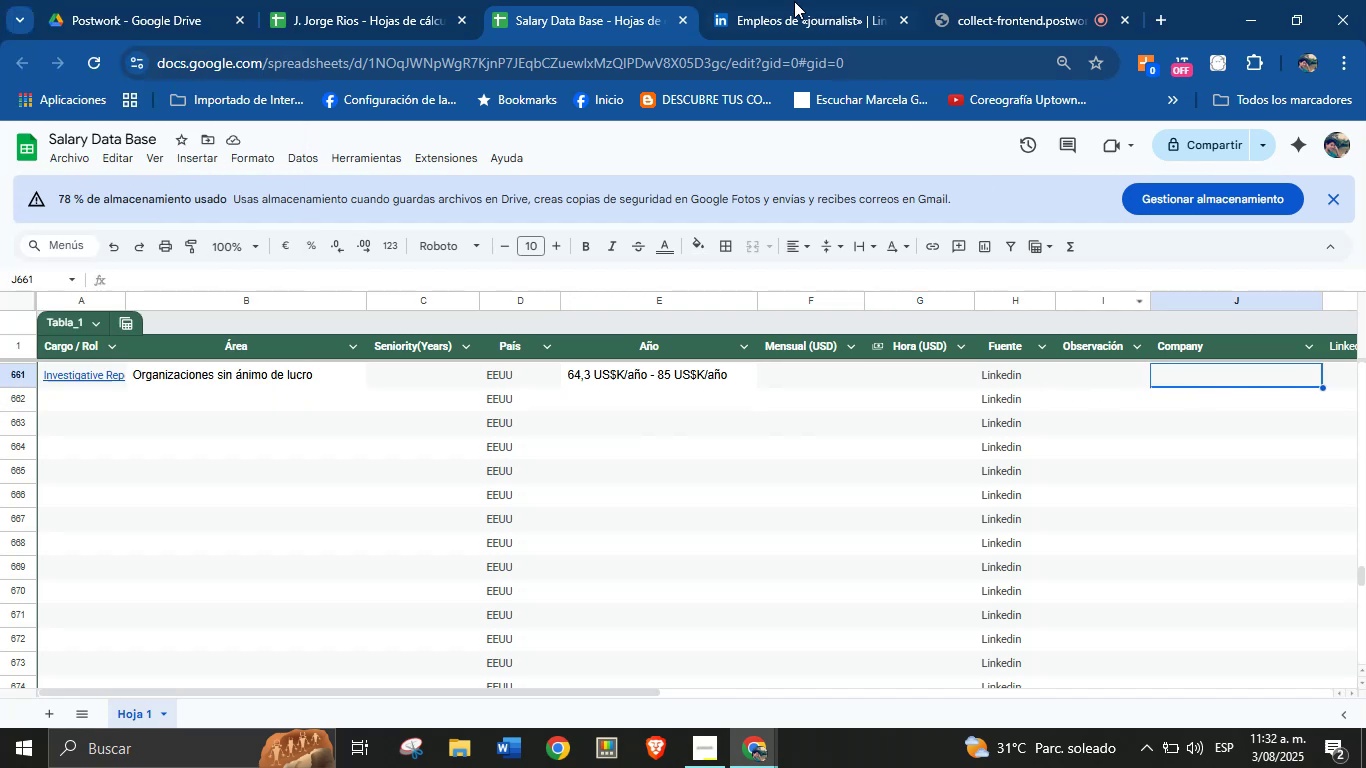 
left_click([791, 0])
 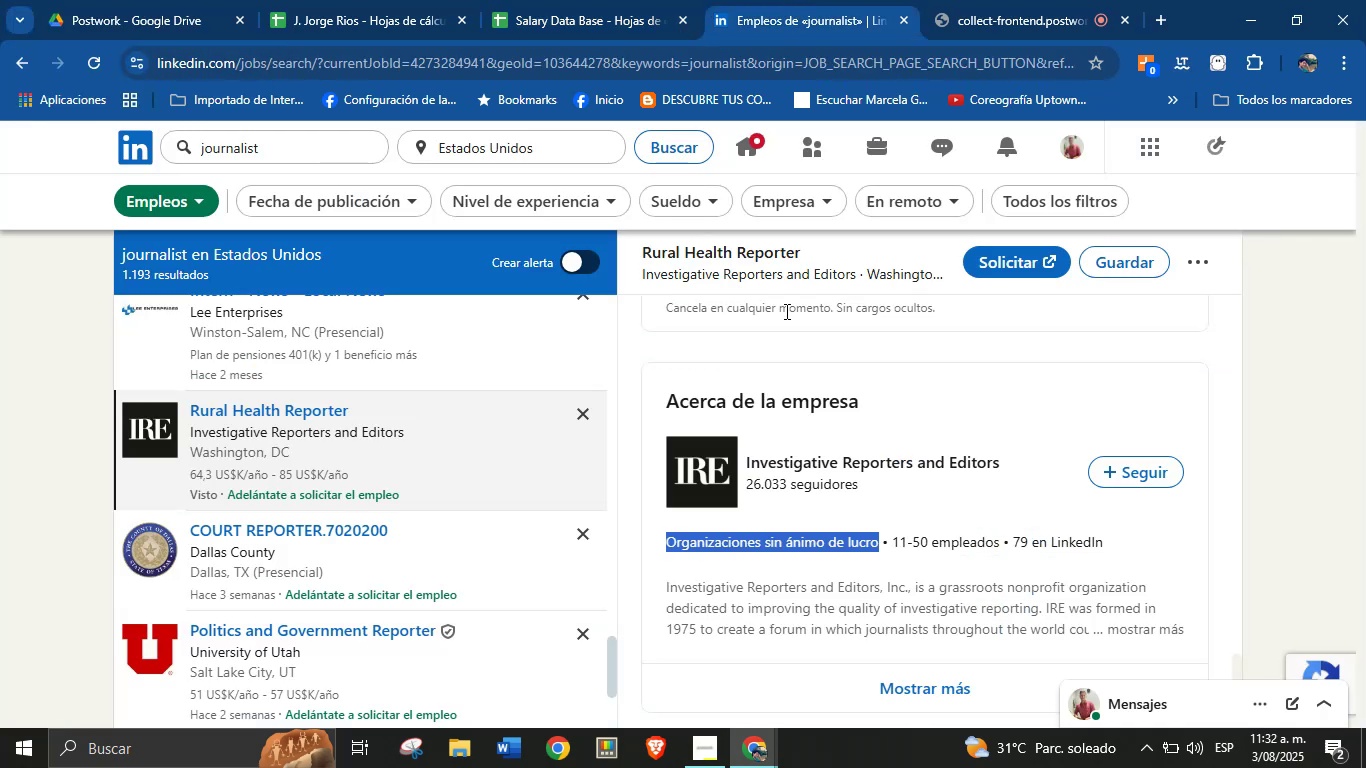 
left_click([601, 0])
 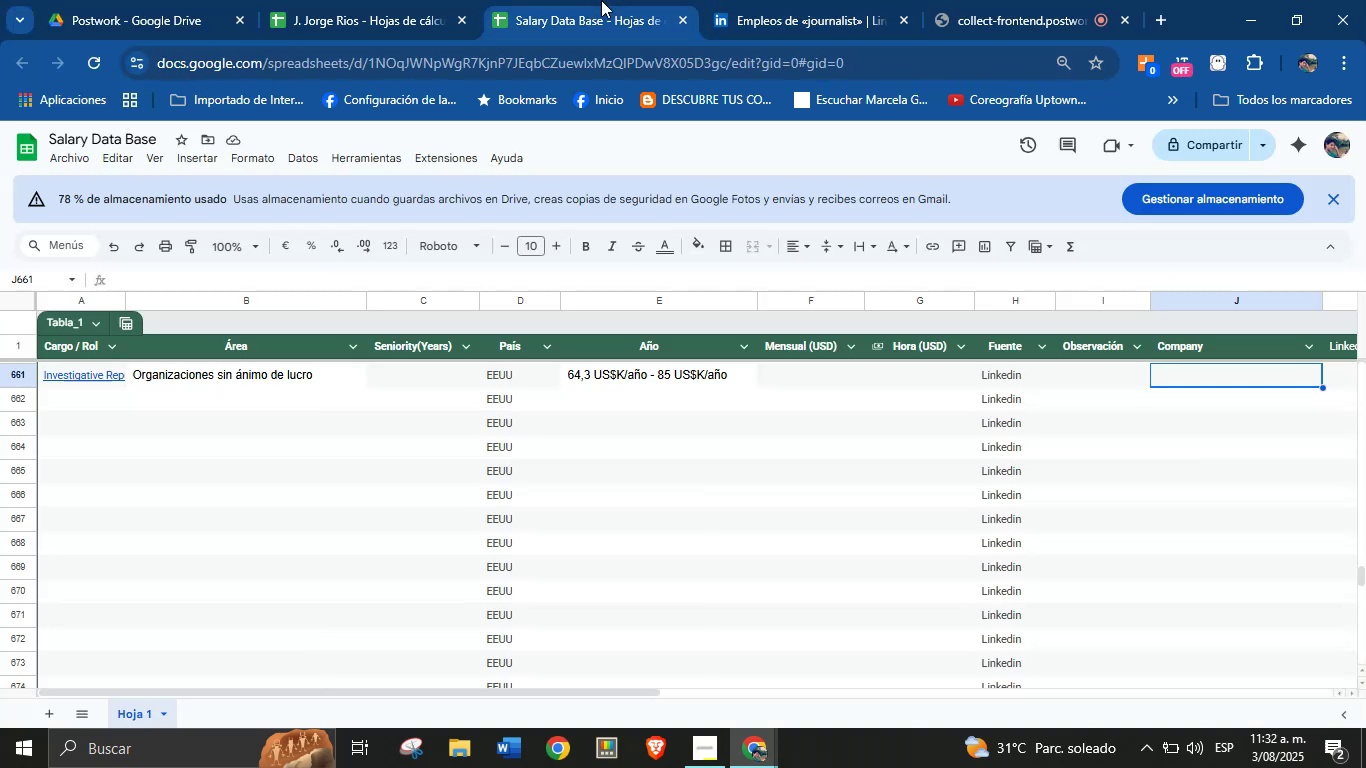 
key(Meta+MetaLeft)
 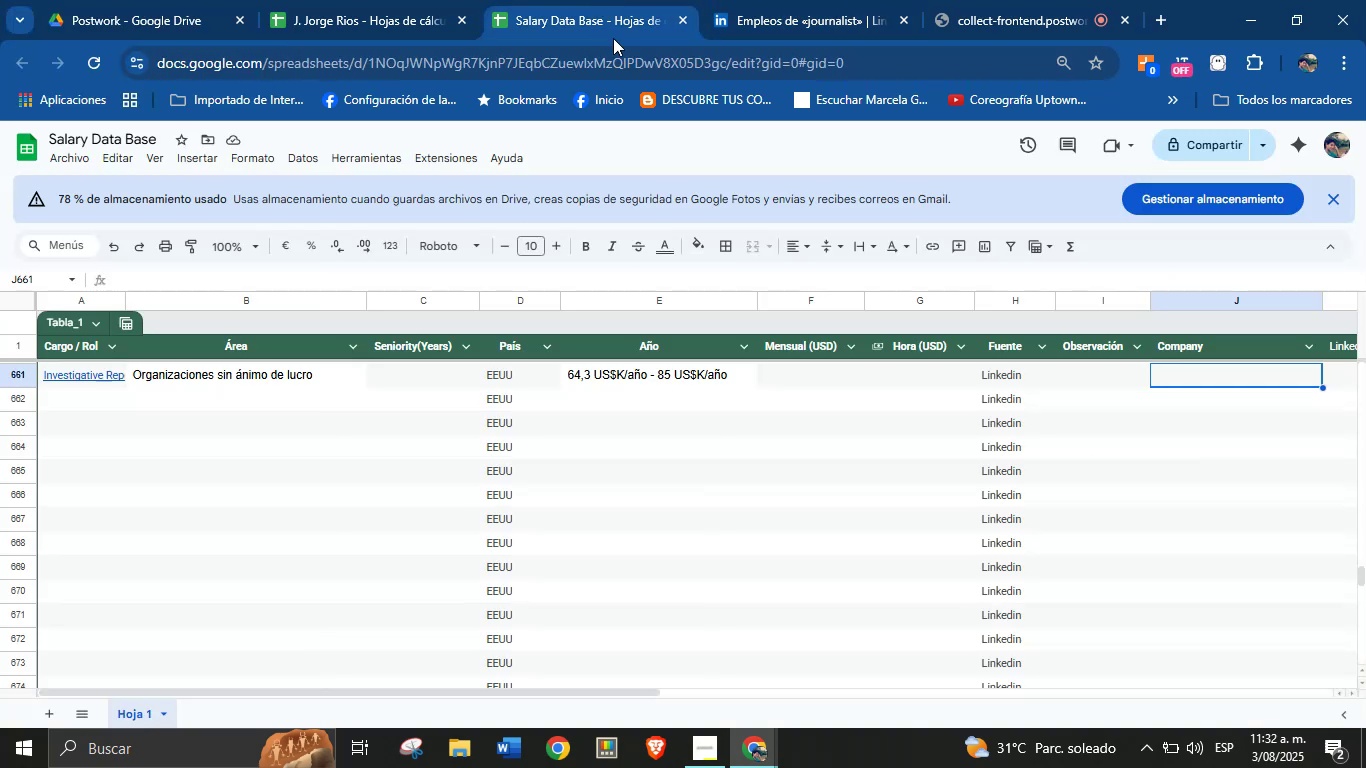 
key(Meta+MetaLeft)
 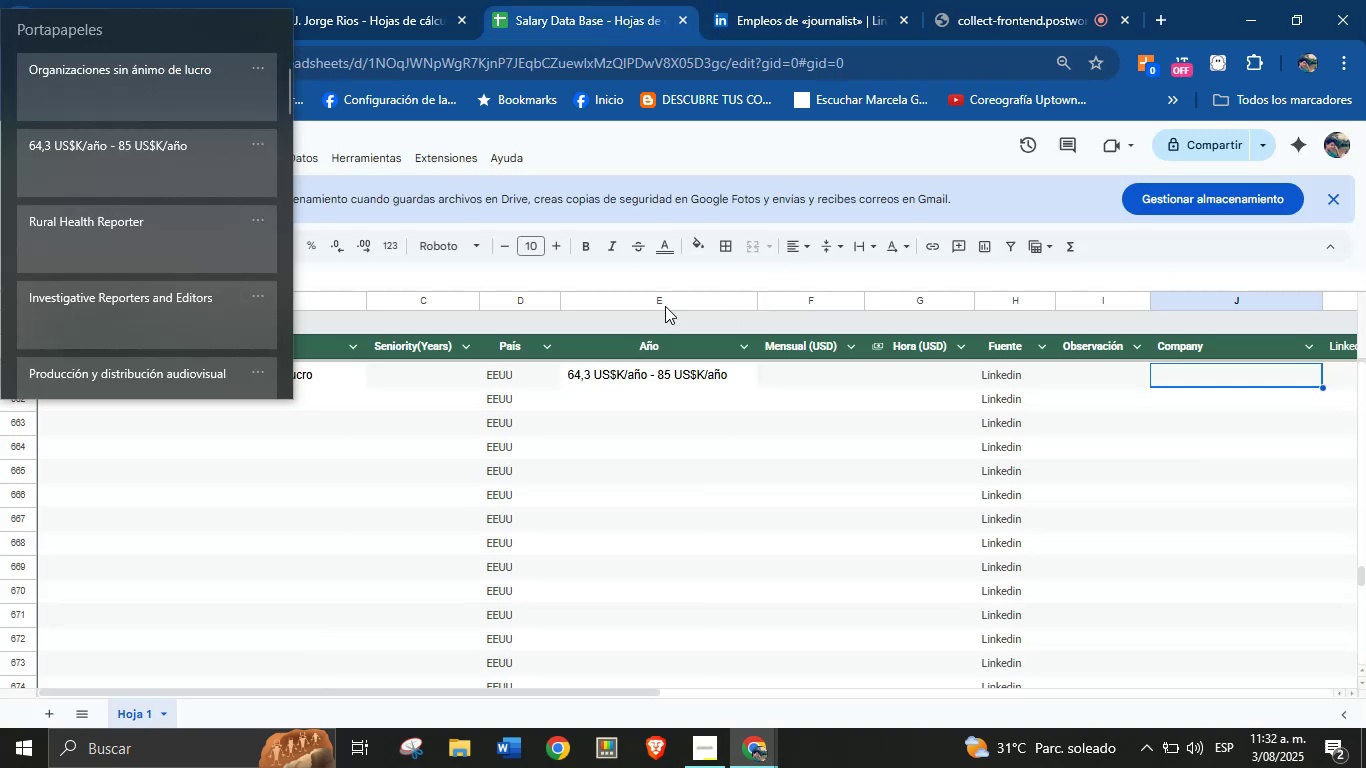 
key(Meta+V)
 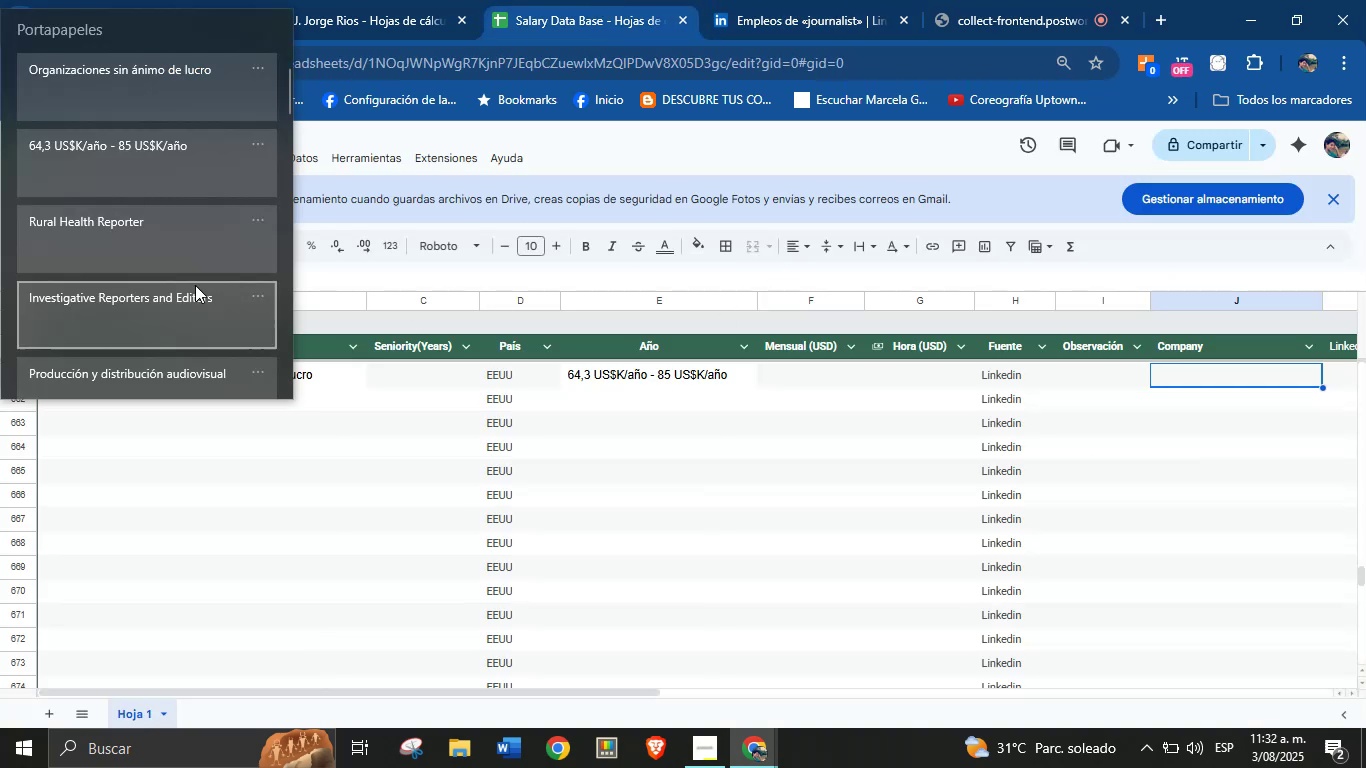 
left_click([159, 310])
 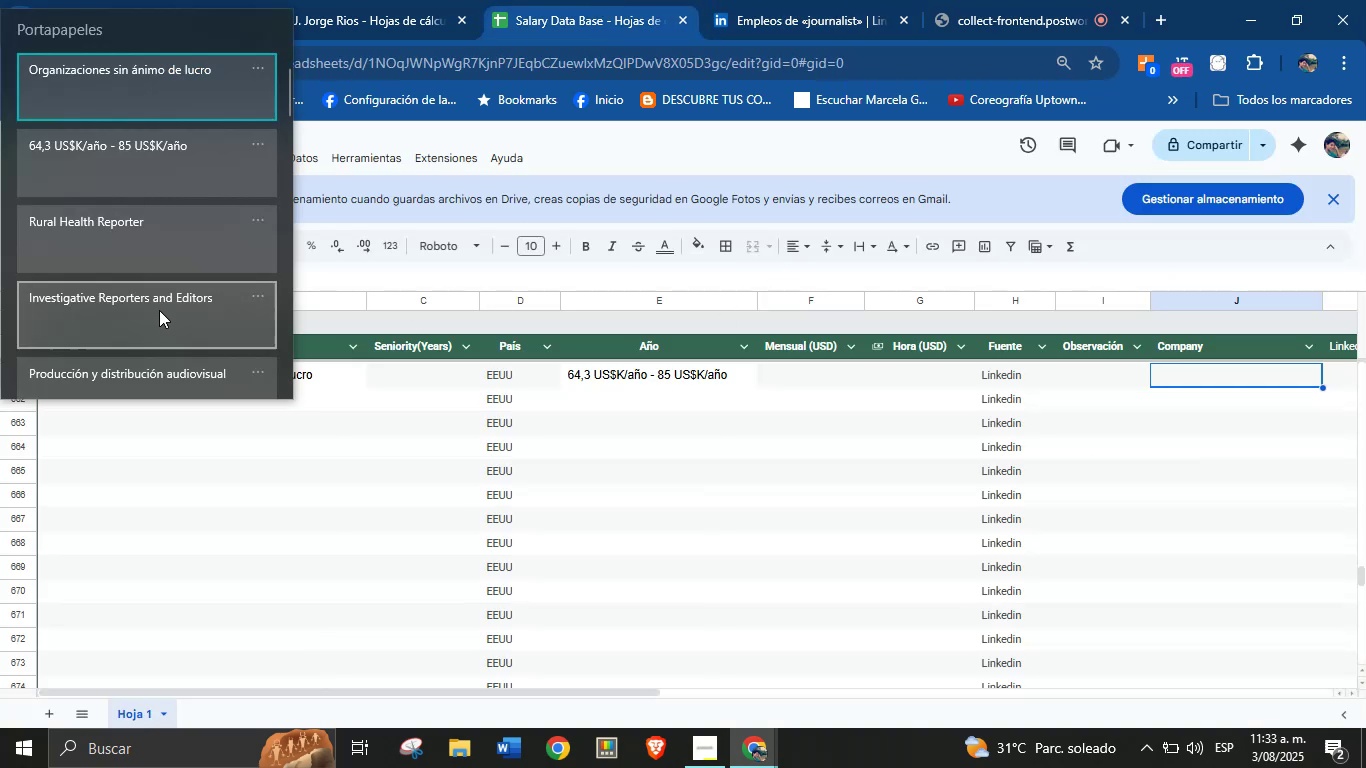 
key(Control+ControlLeft)
 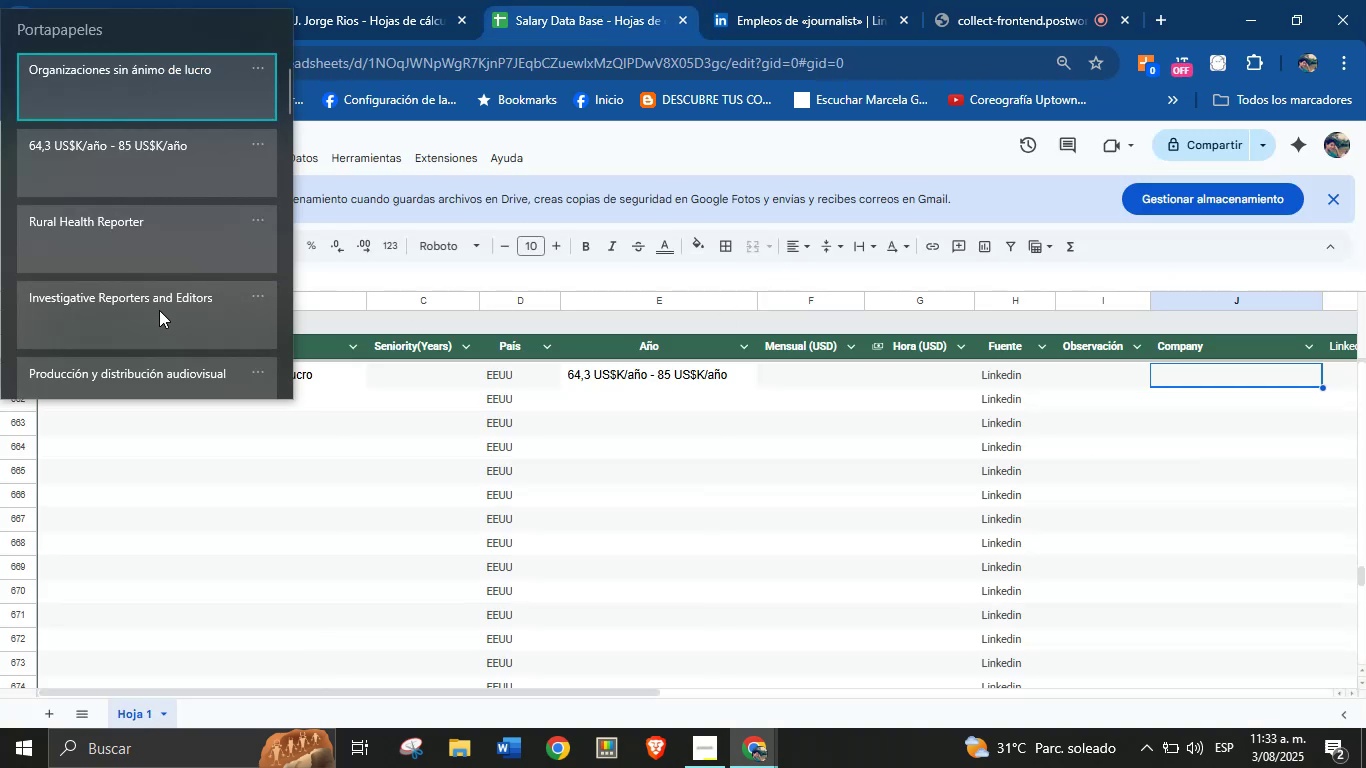 